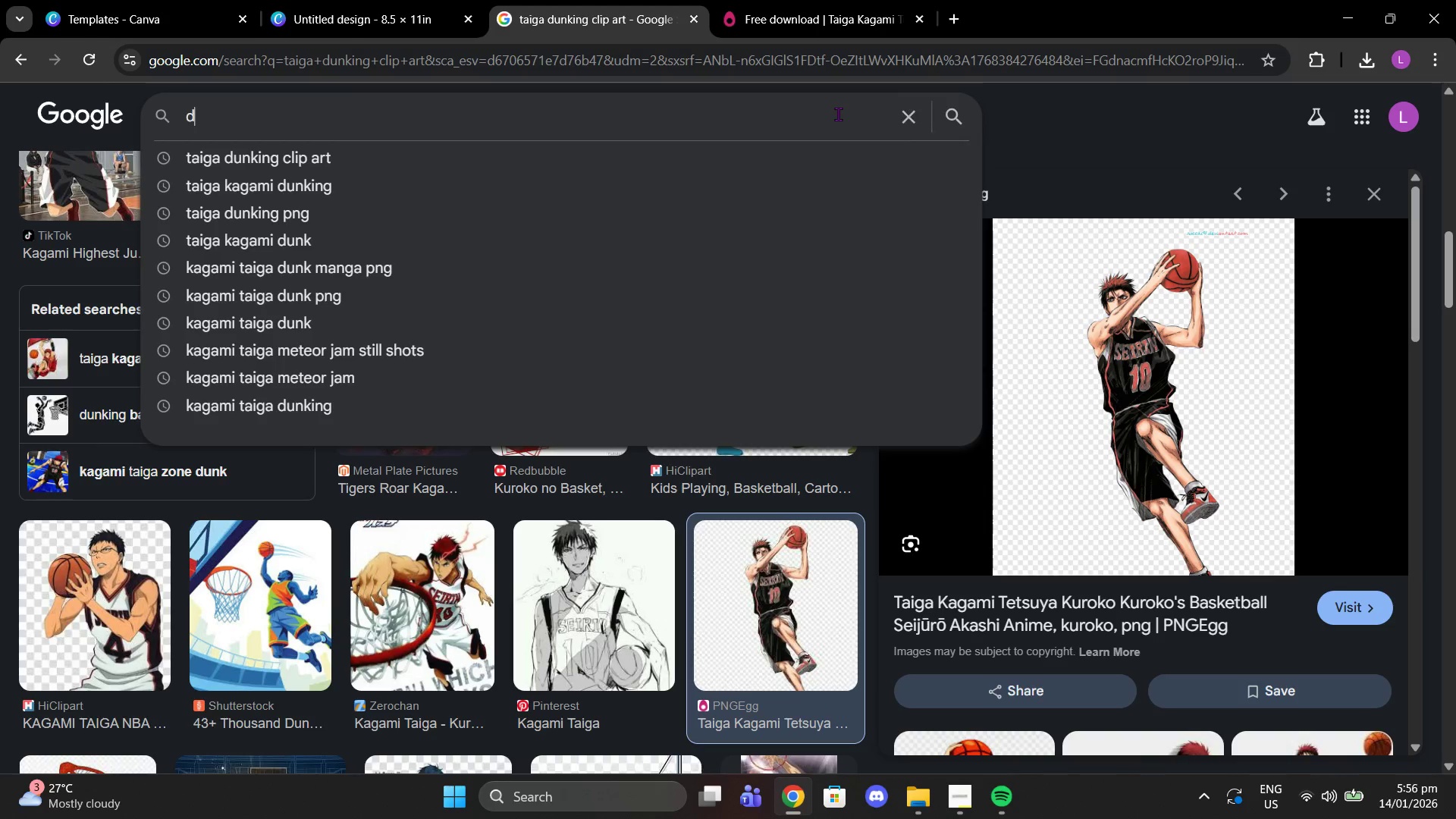 
type(dunk contest arena )
 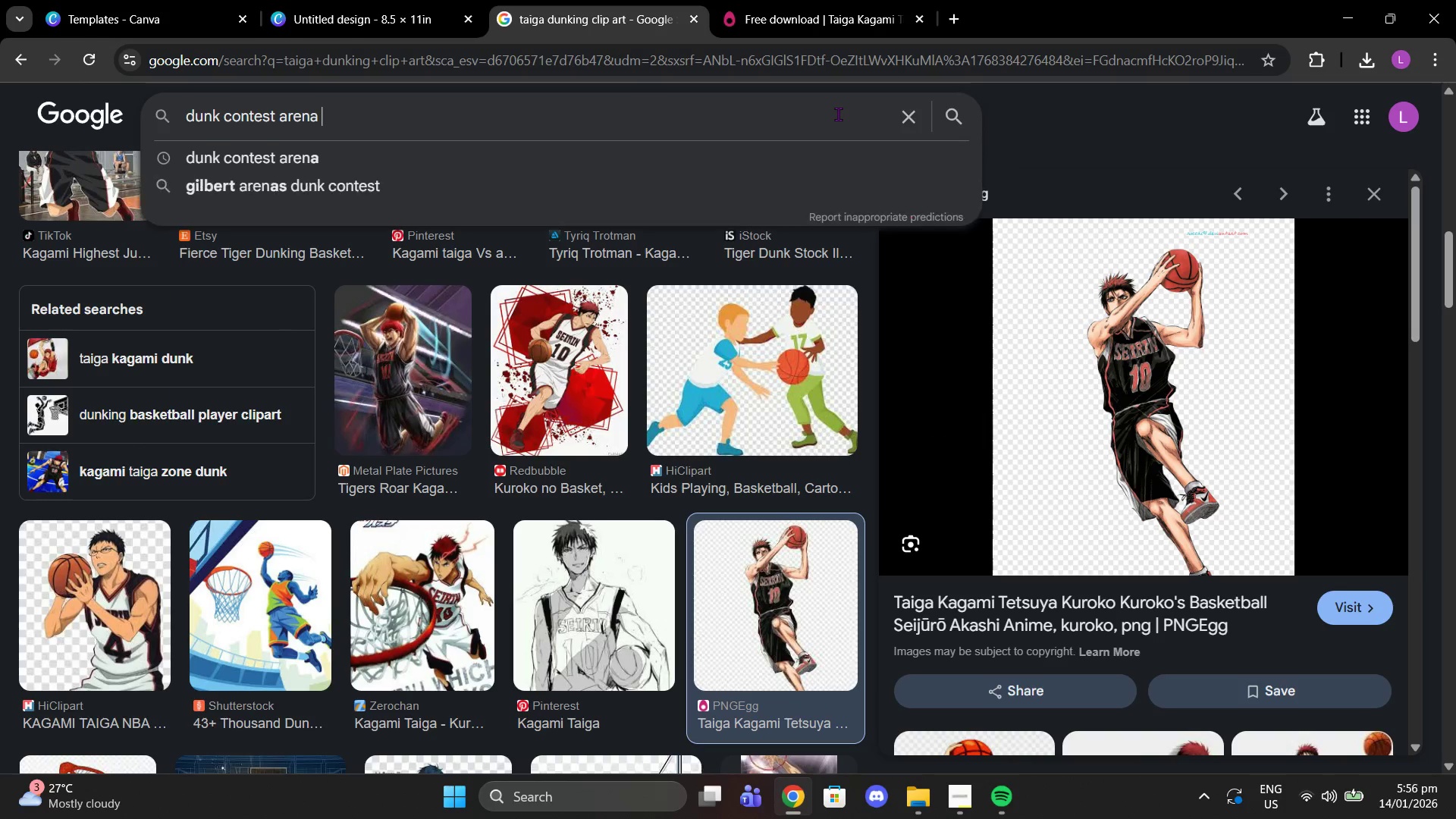 
key(Enter)
 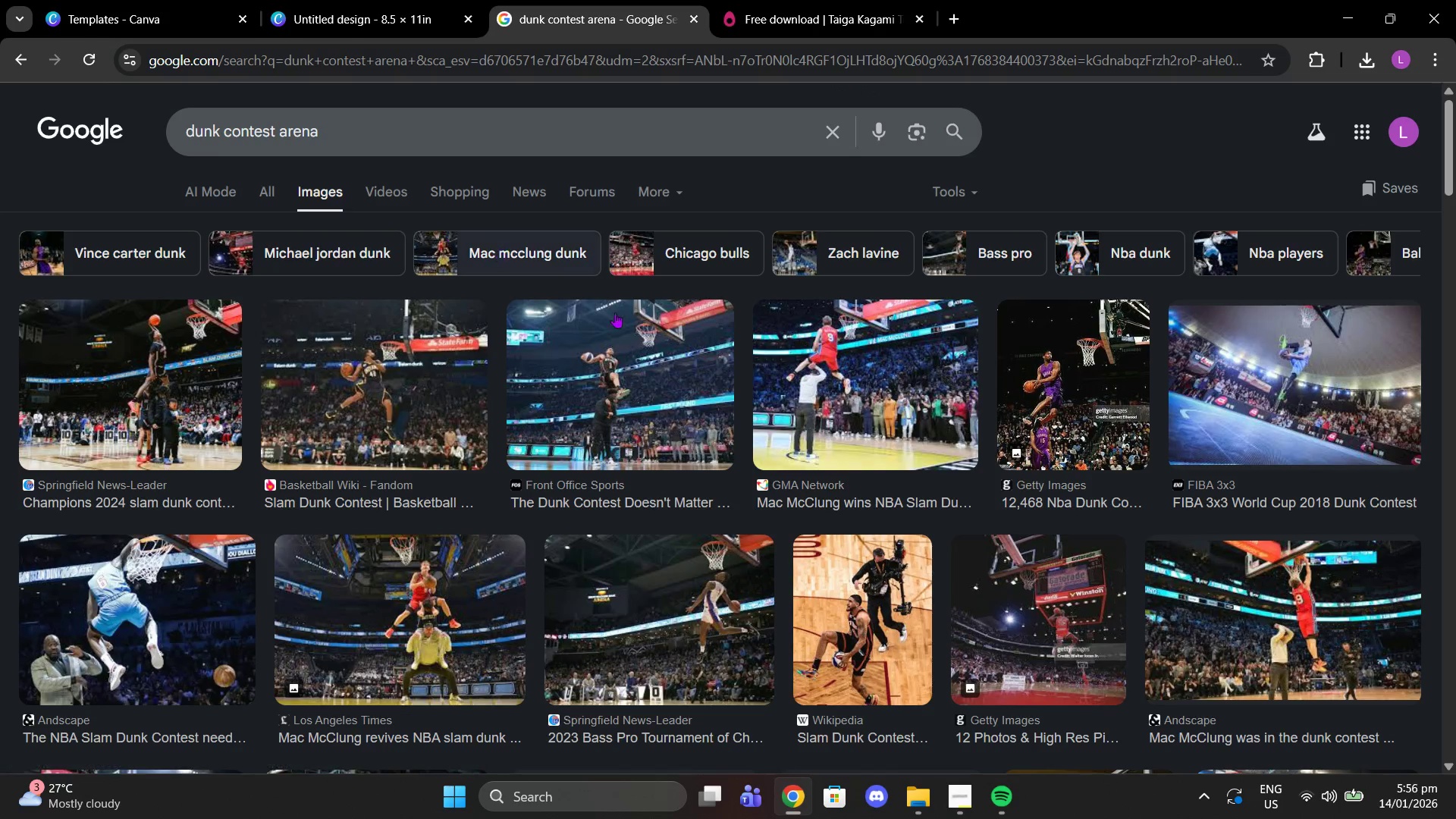 
left_click([998, 628])
 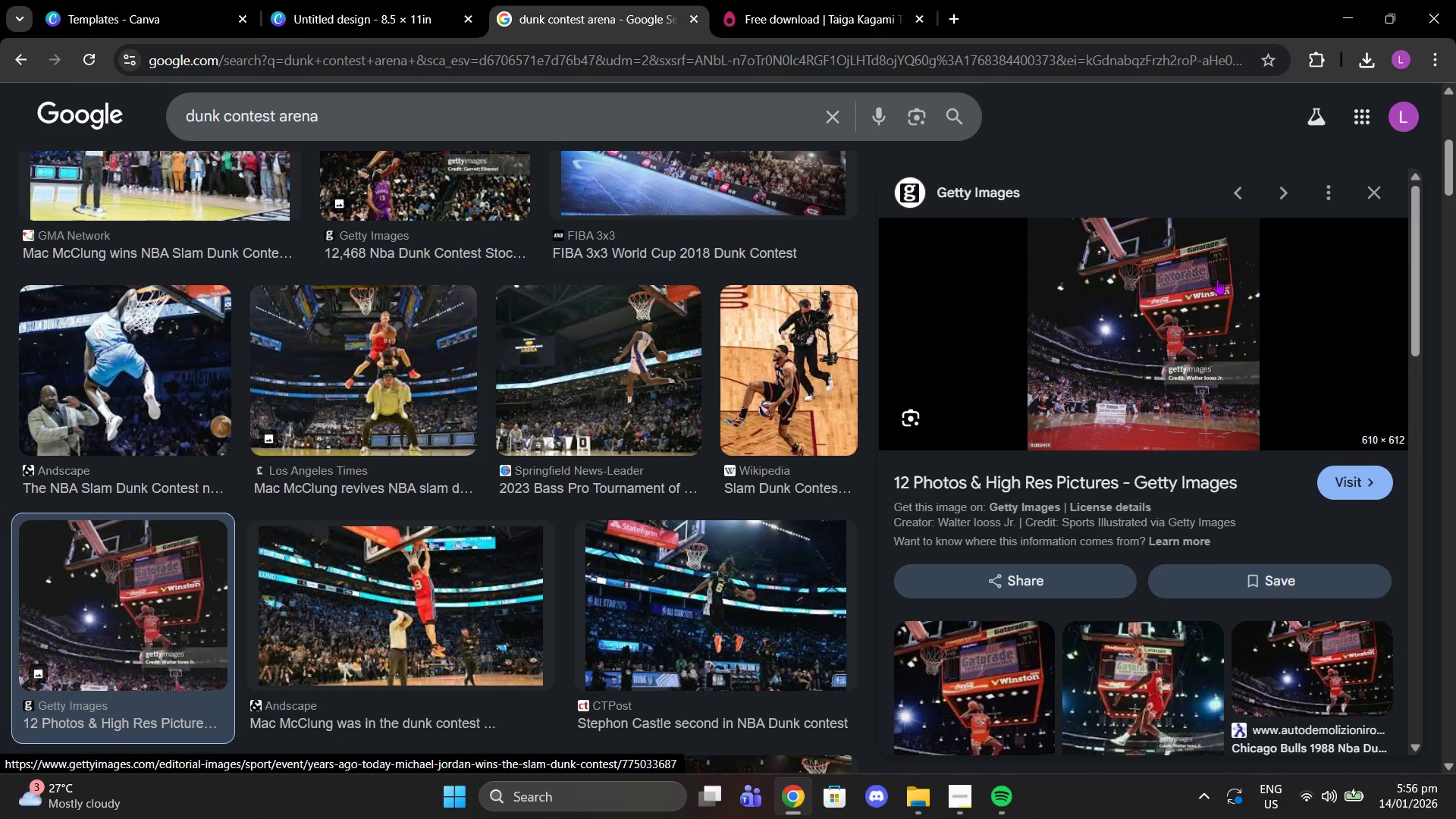 
wait(5.06)
 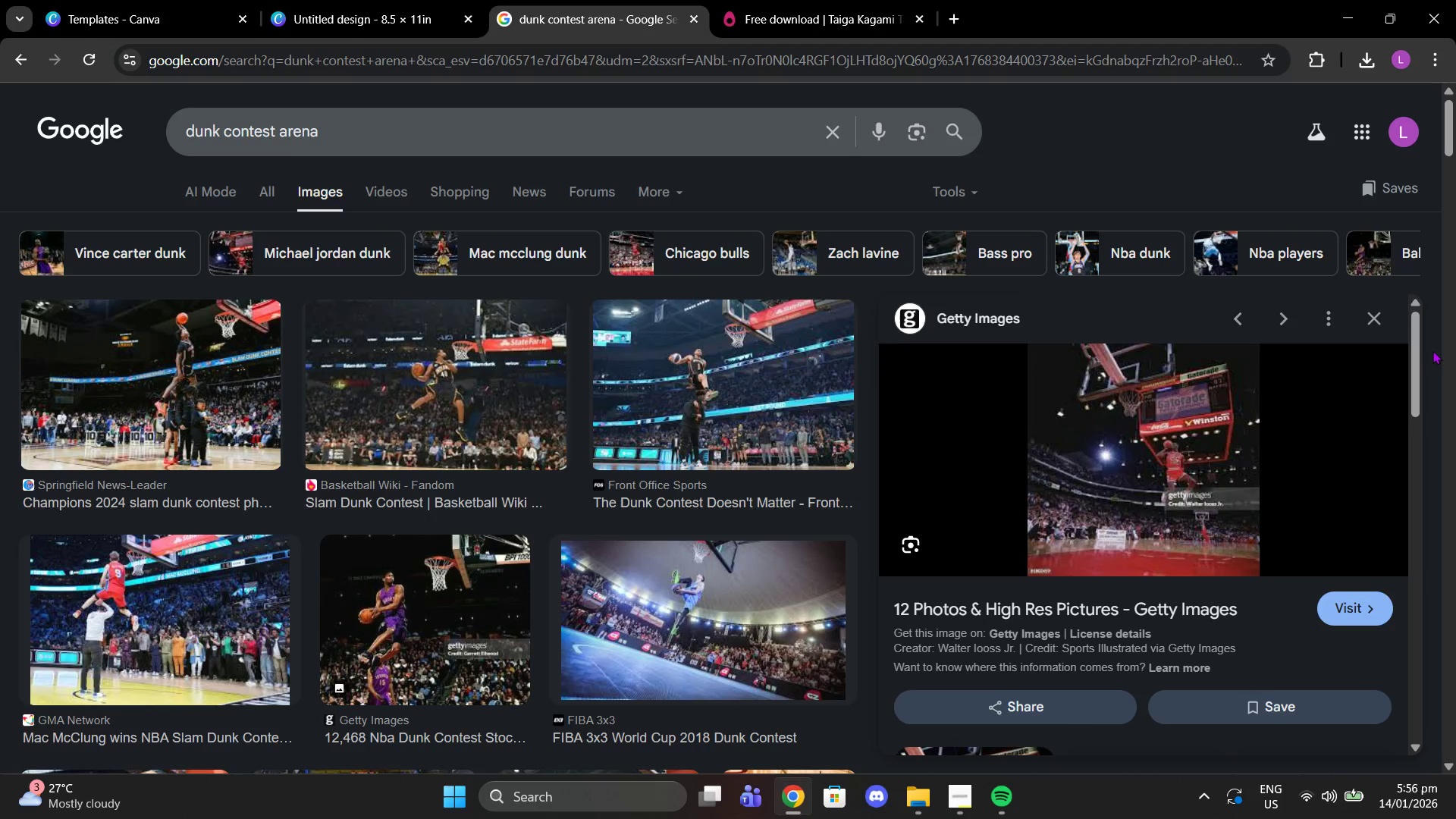 
scroll: coordinate [1028, 378], scroll_direction: down, amount: 2.0
 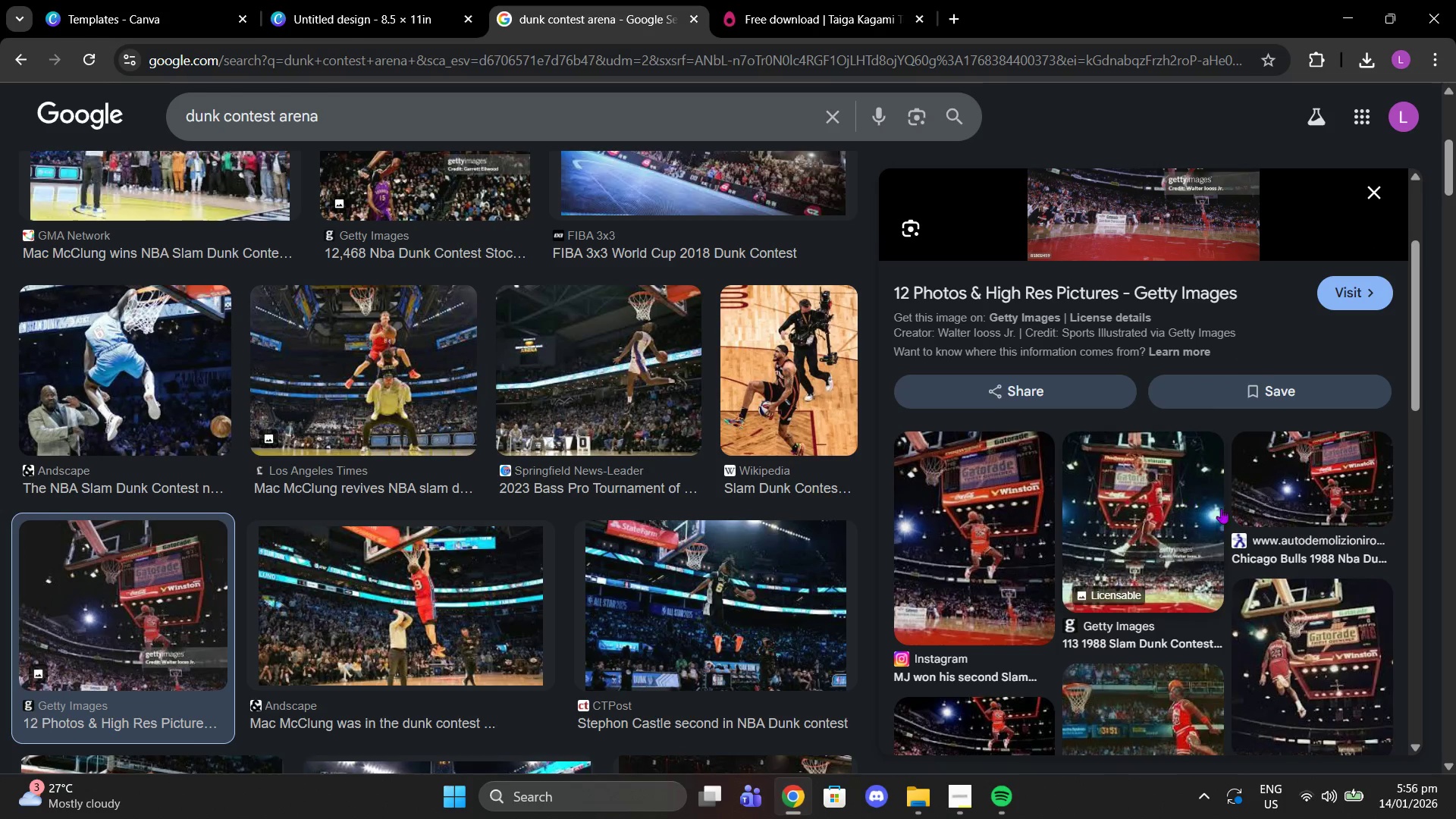 
left_click([1263, 466])
 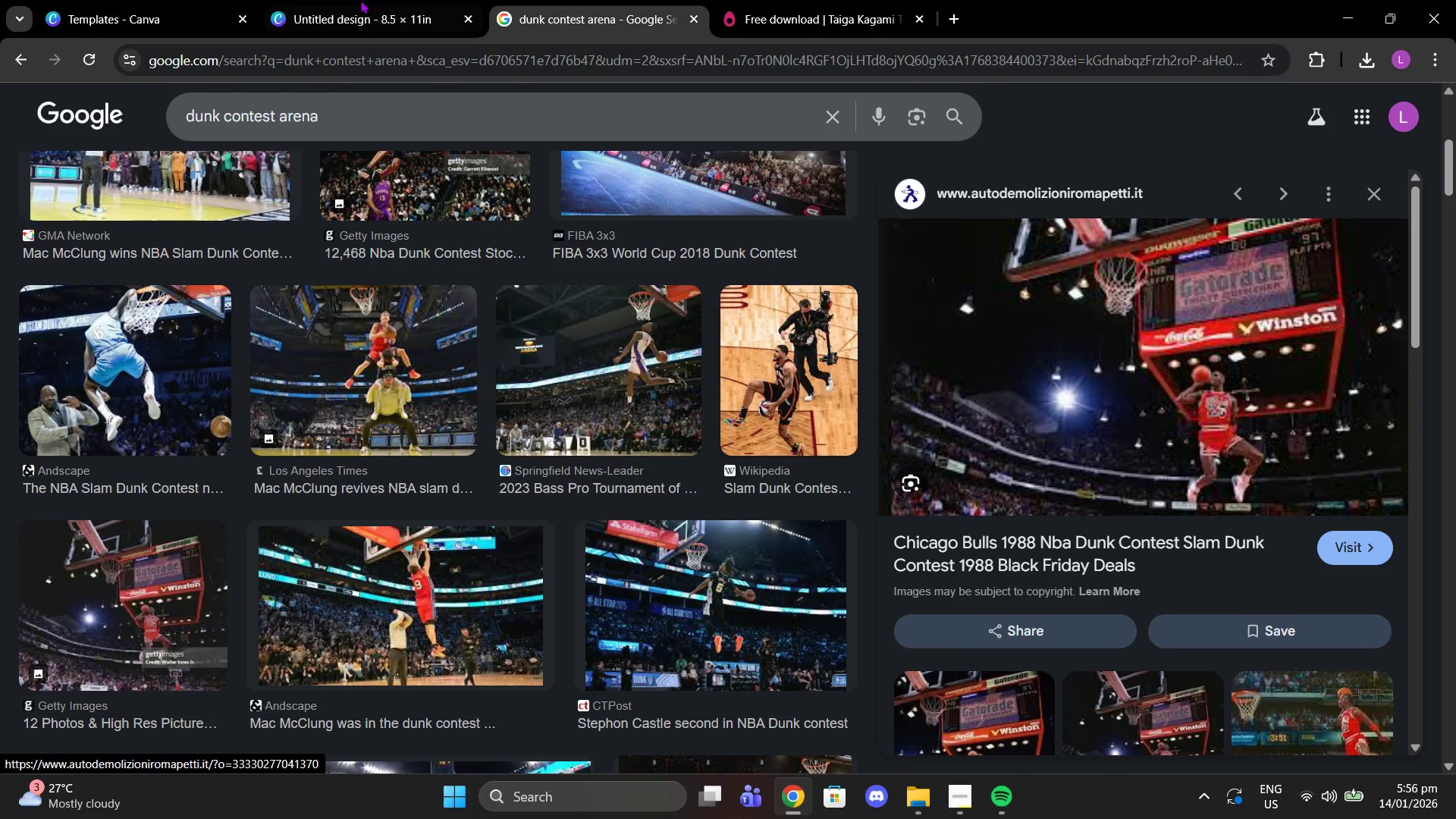 
left_click([356, 0])
 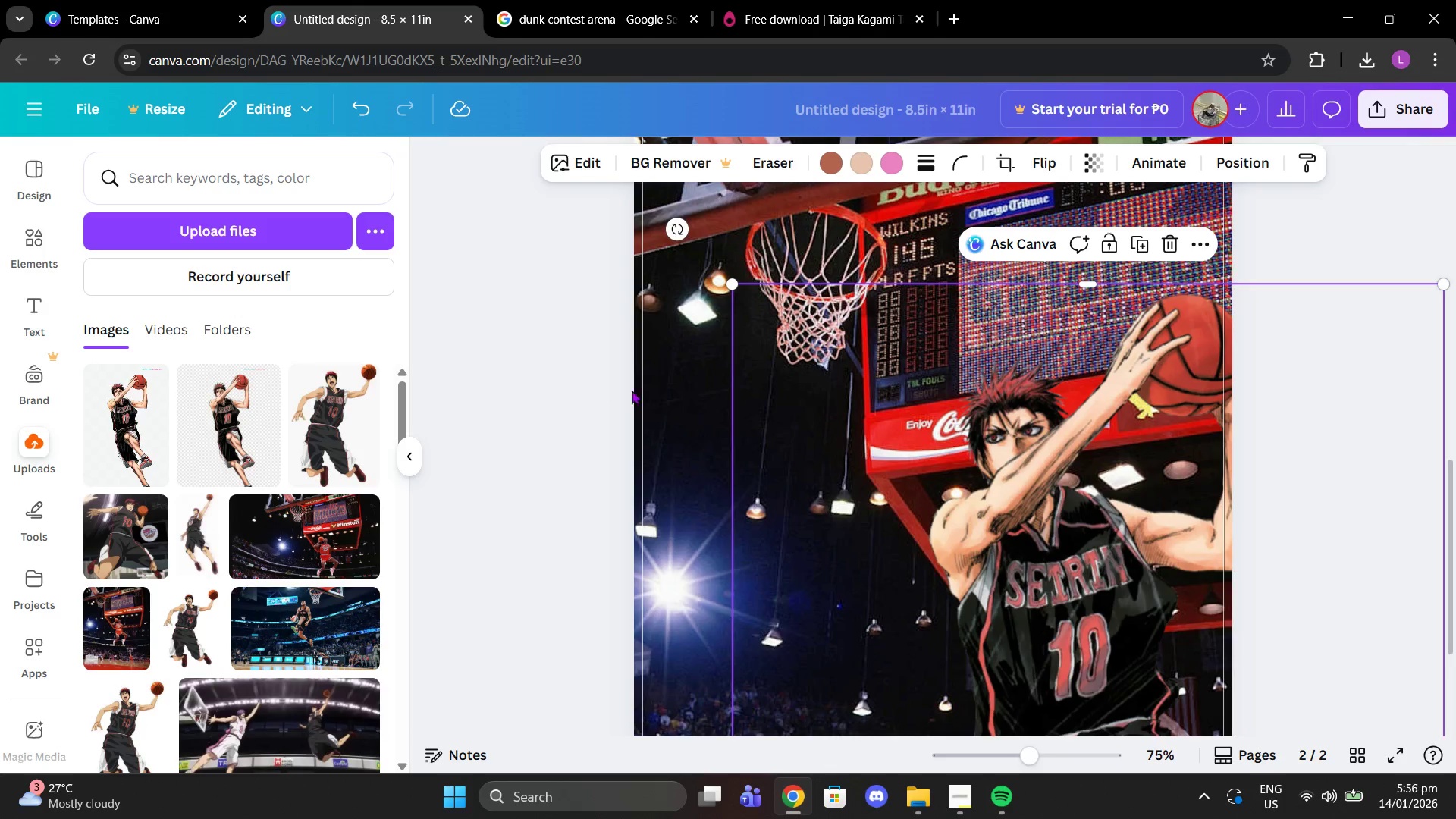 
left_click([652, 391])
 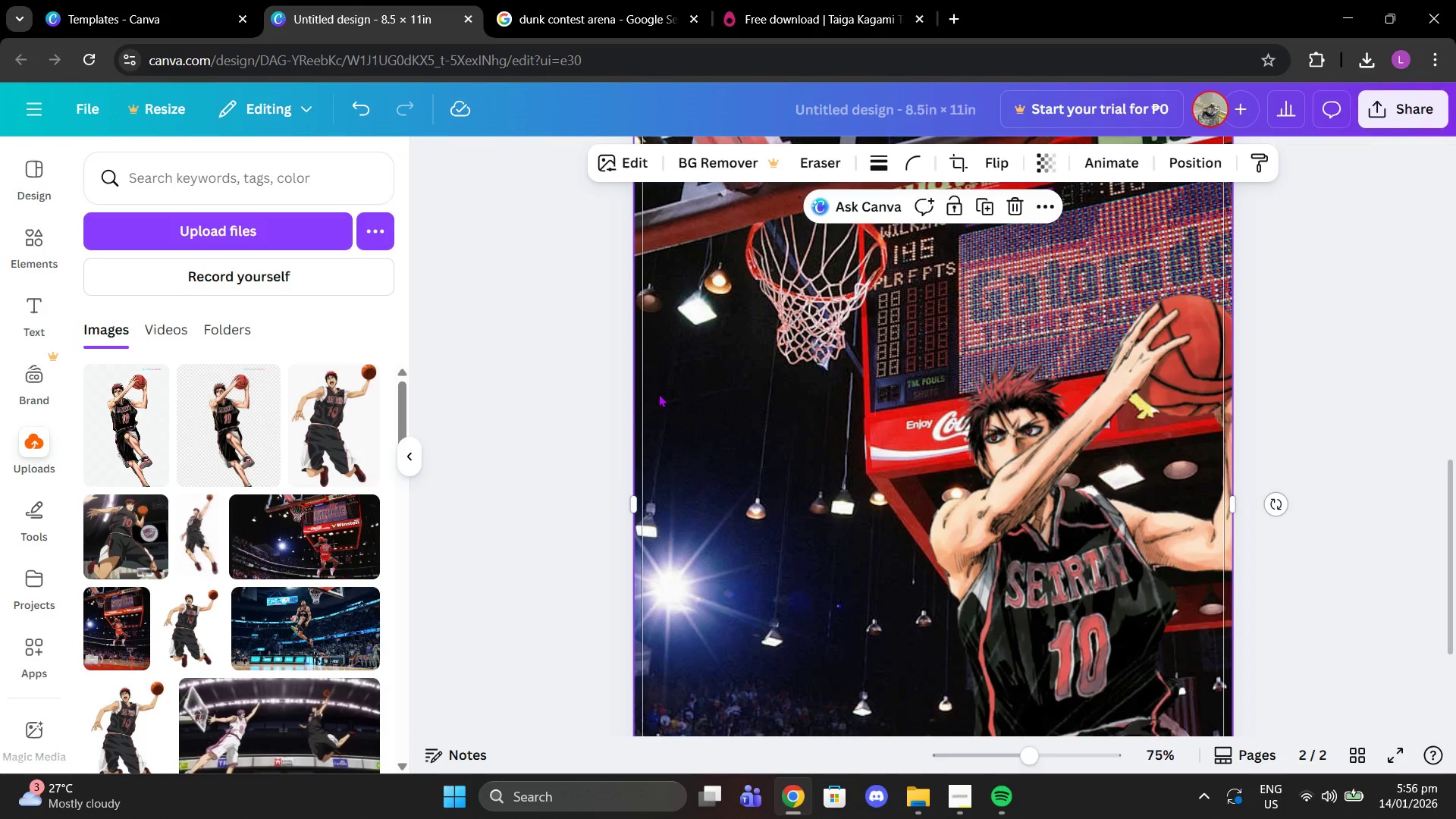 
key(Control+ControlLeft)
 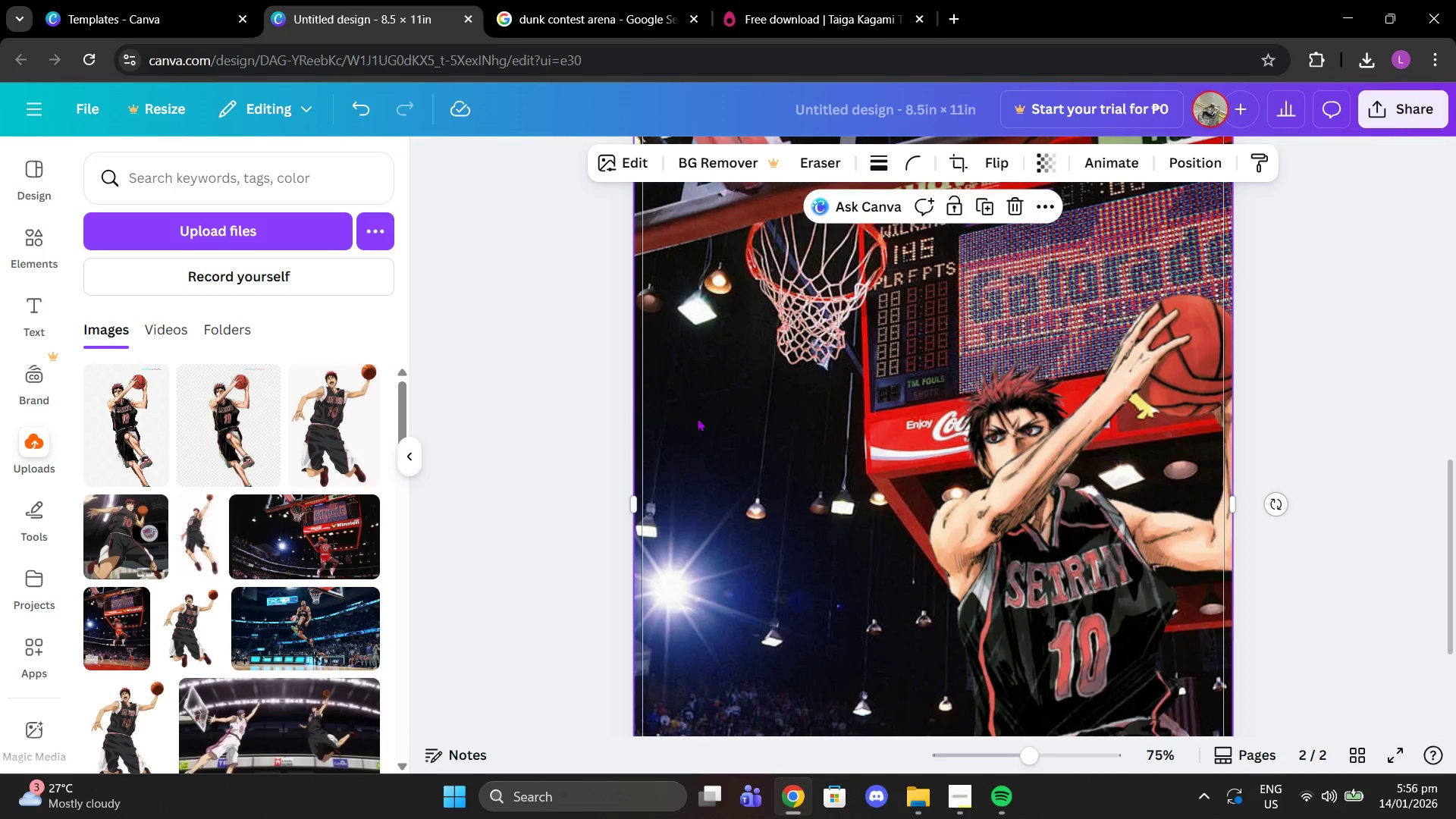 
key(Control+C)
 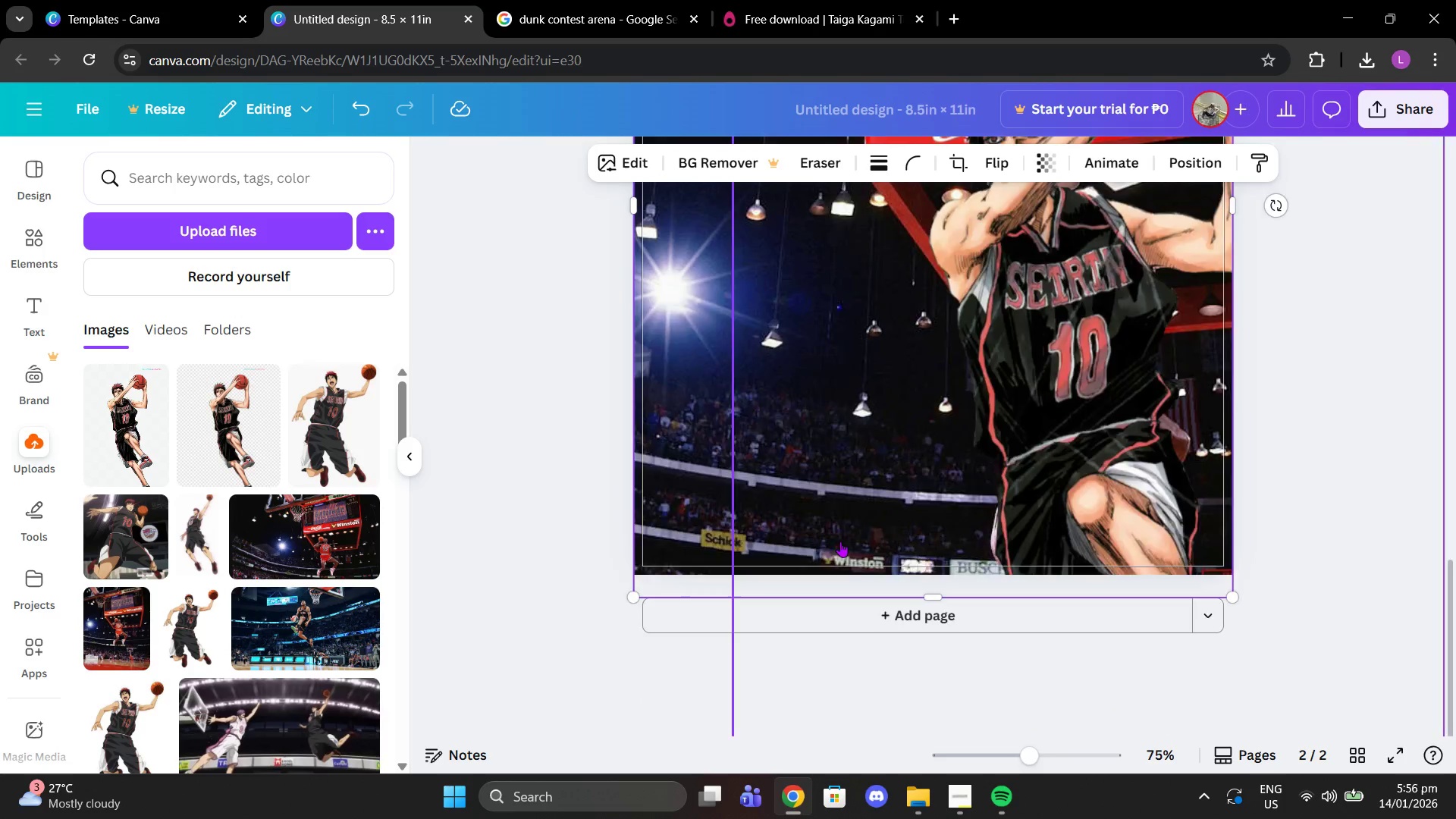 
scroll: coordinate [833, 531], scroll_direction: down, amount: 5.0
 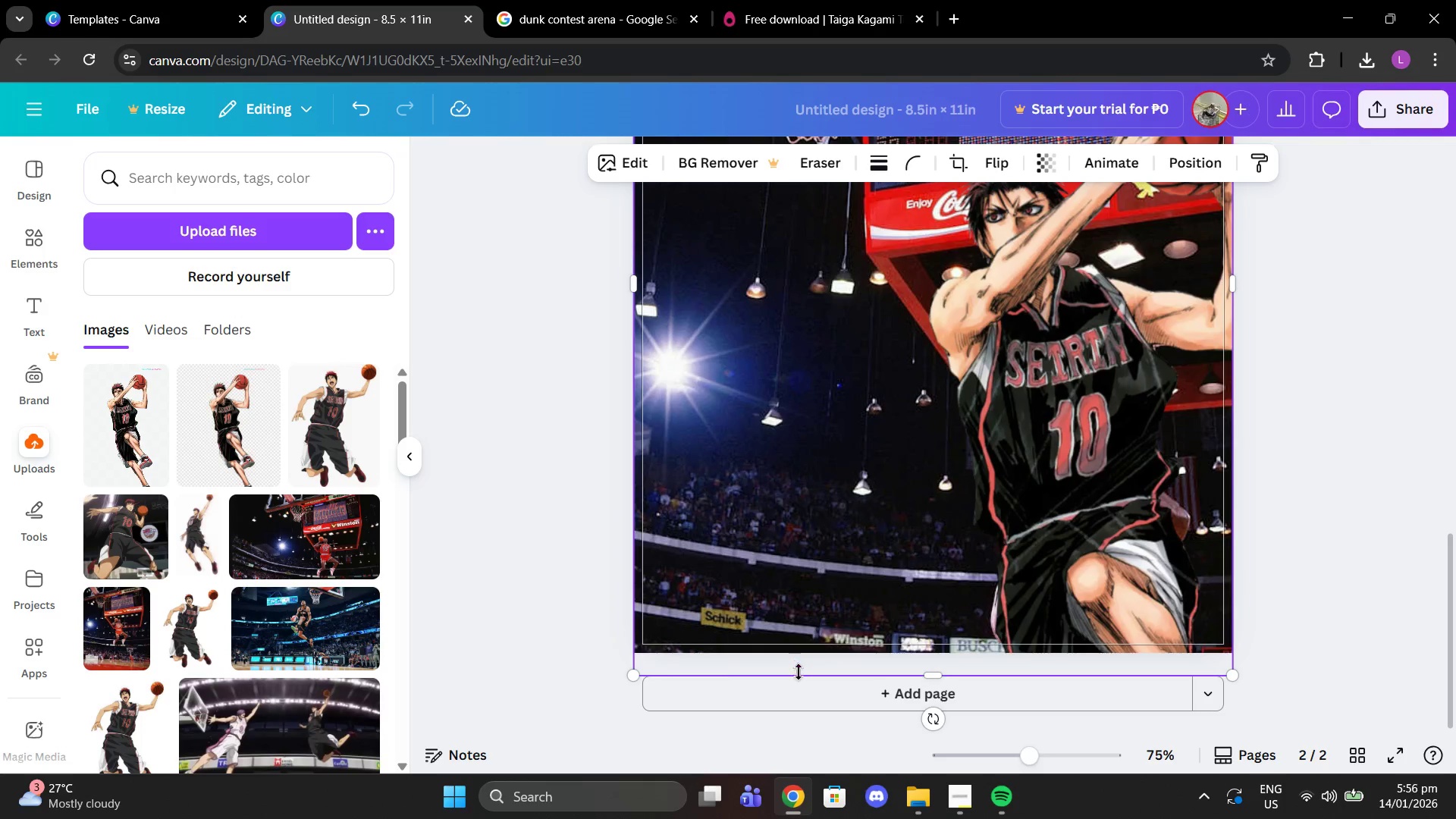 
left_click([714, 695])
 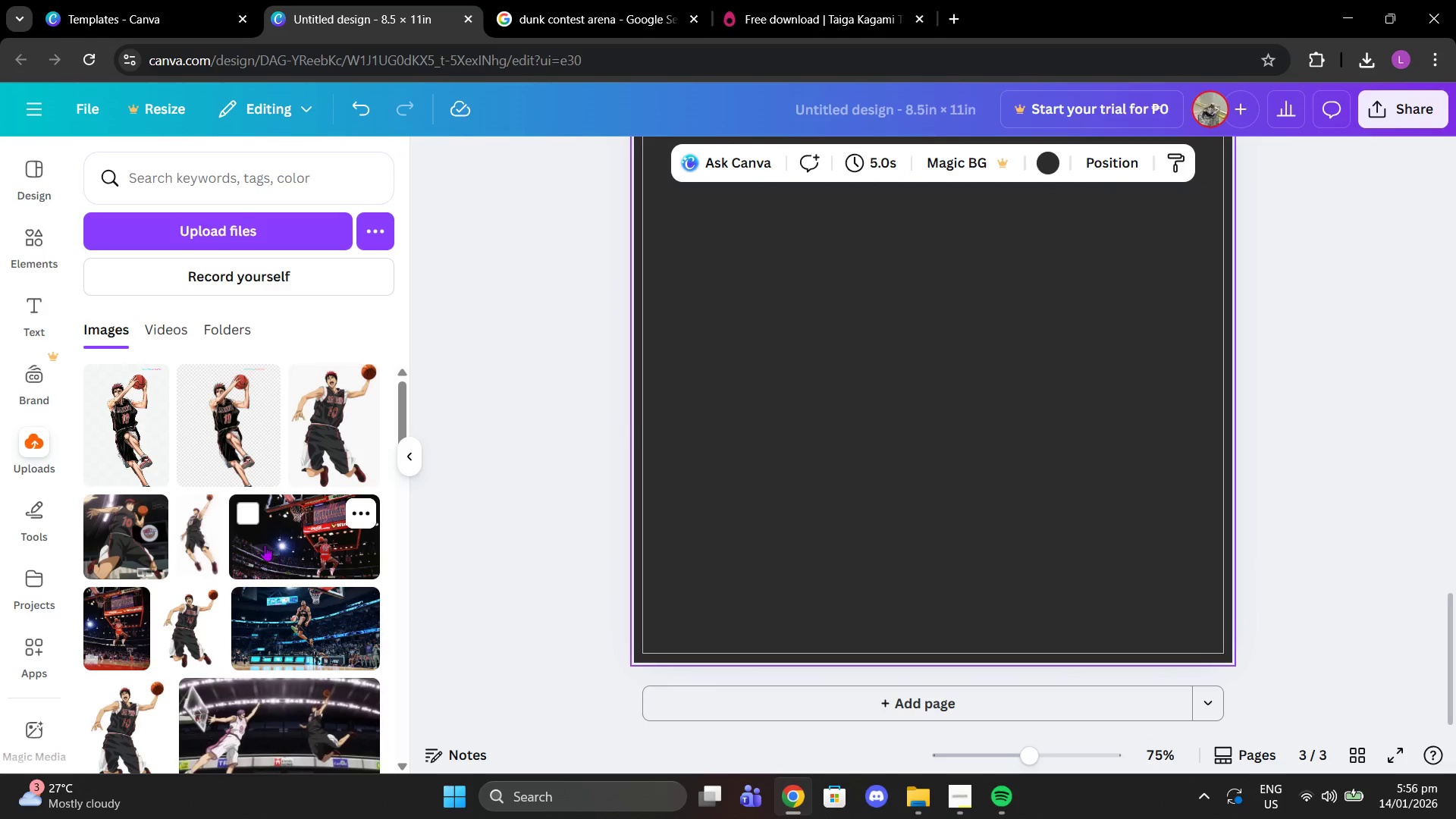 
left_click([276, 527])
 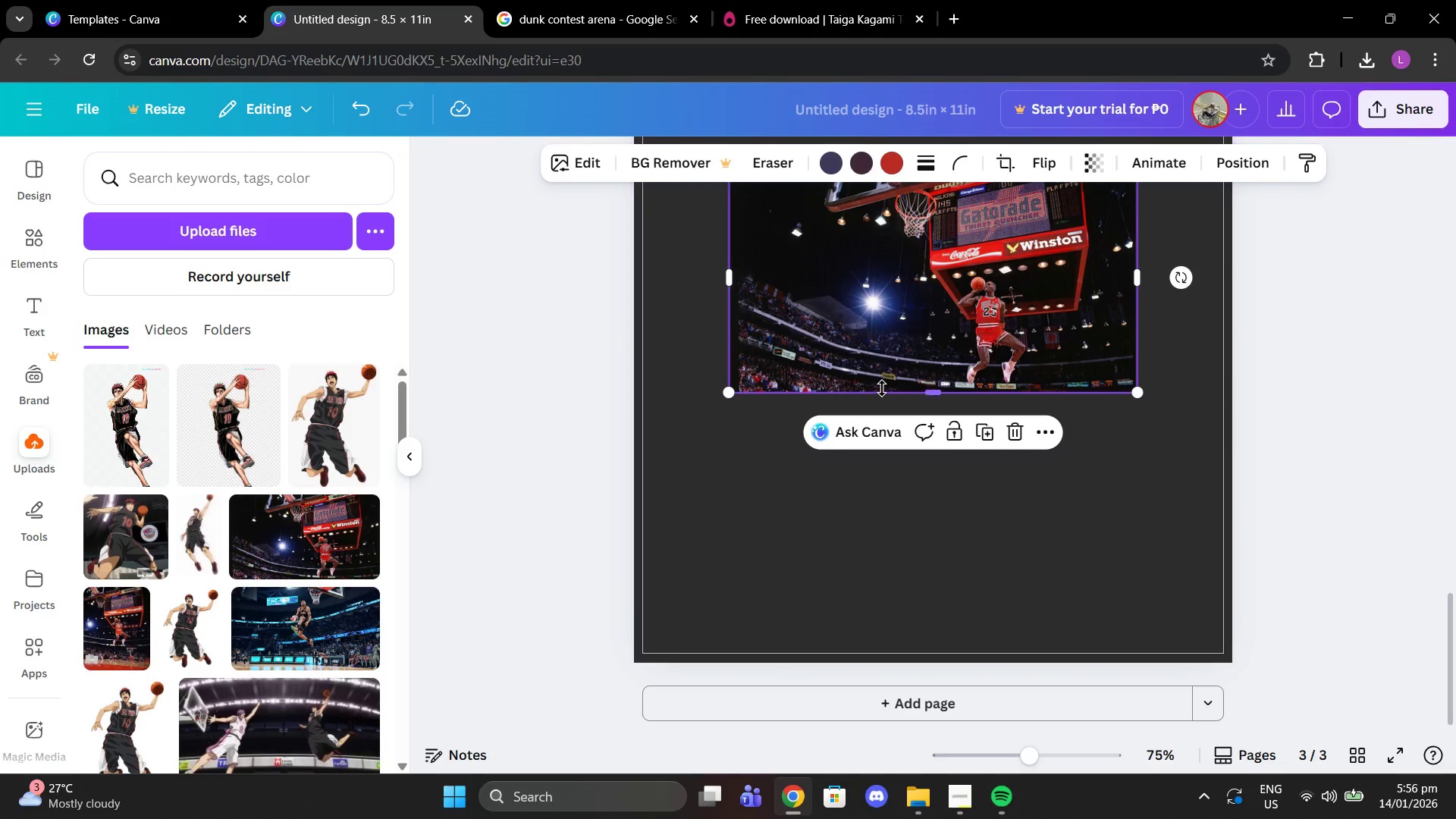 
scroll: coordinate [882, 388], scroll_direction: up, amount: 2.0
 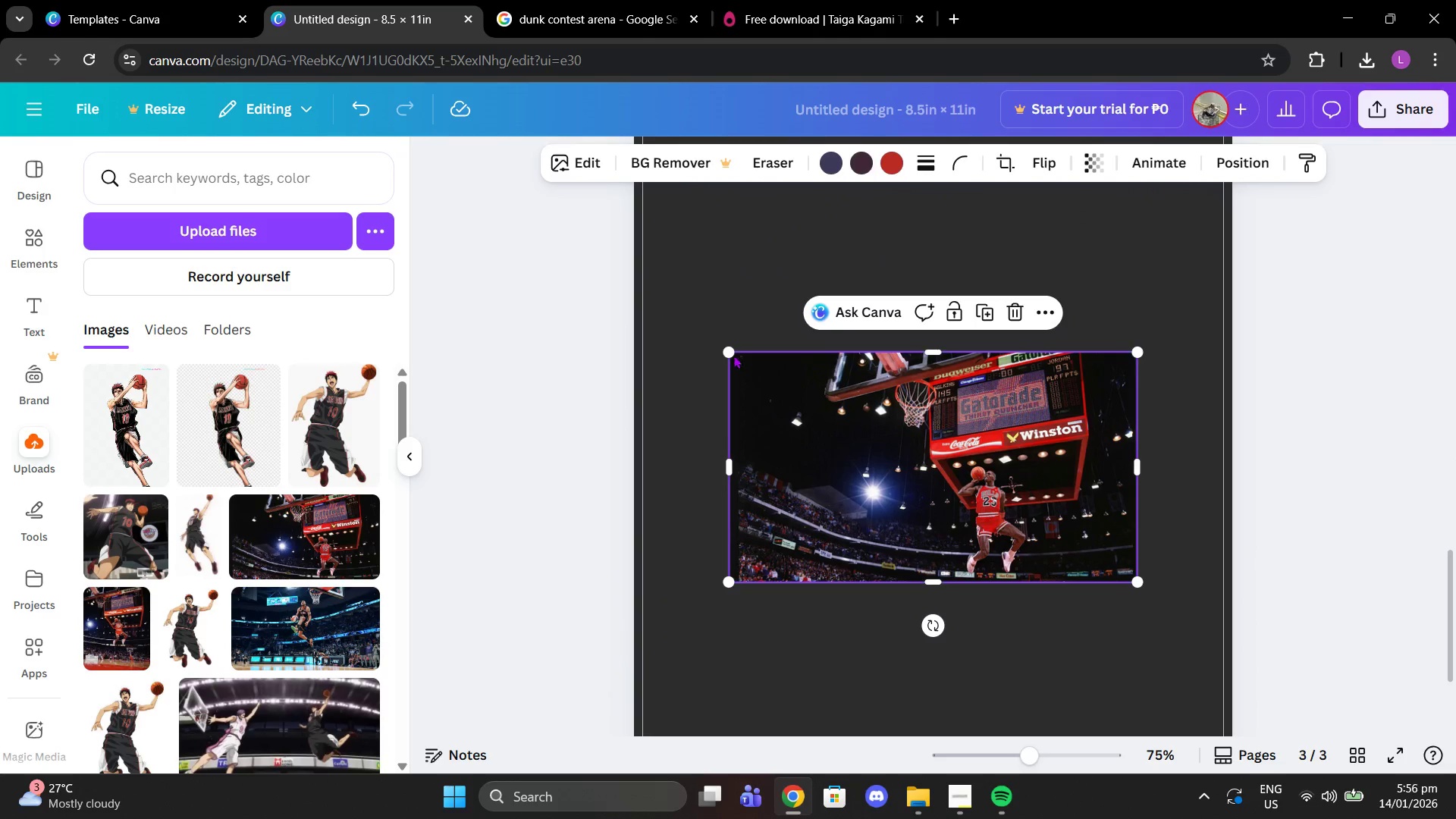 
left_click_drag(start_coordinate=[728, 353], to_coordinate=[562, 220])
 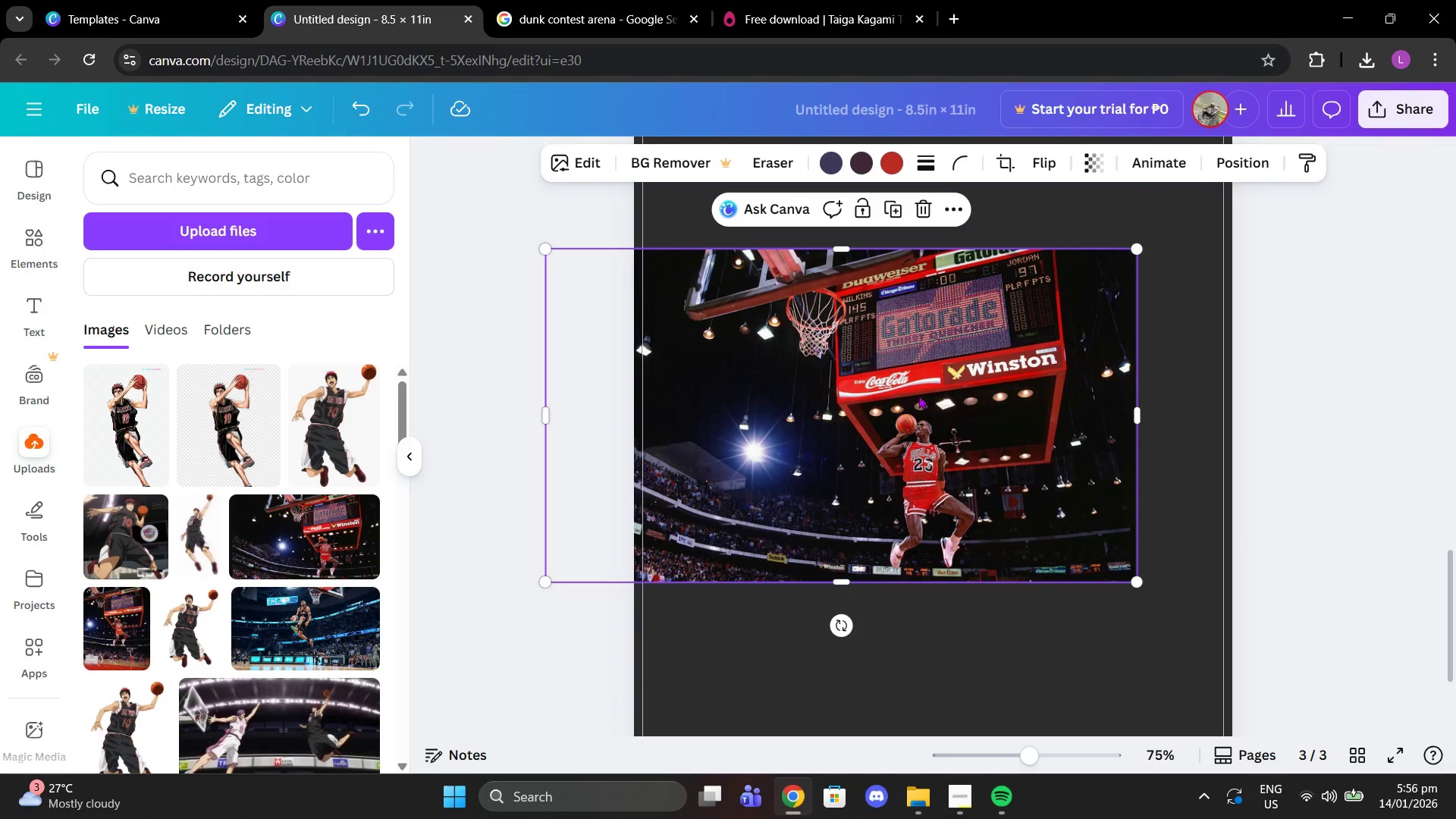 
left_click_drag(start_coordinate=[918, 395], to_coordinate=[1001, 466])
 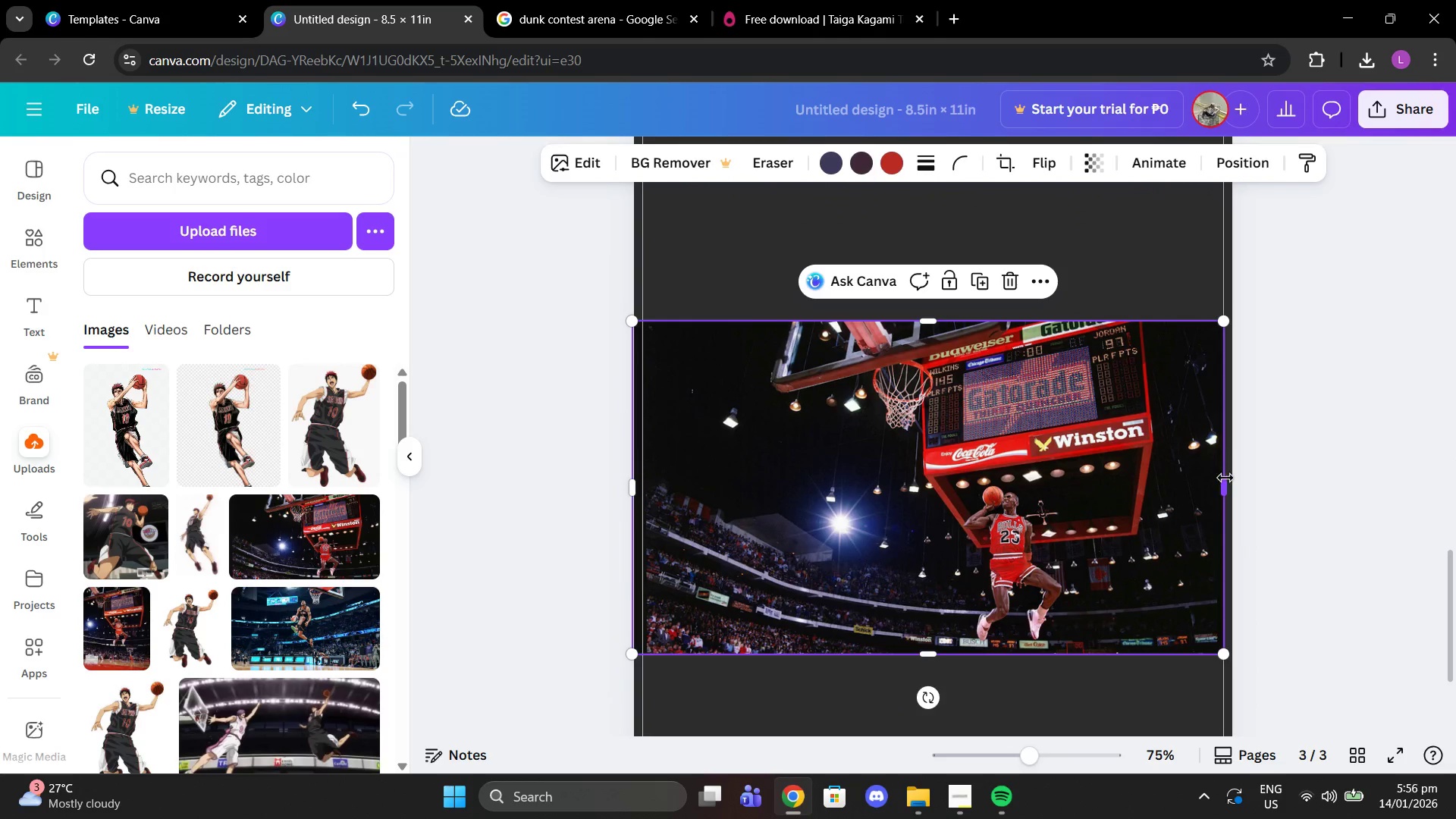 
left_click_drag(start_coordinate=[1228, 479], to_coordinate=[1219, 466])
 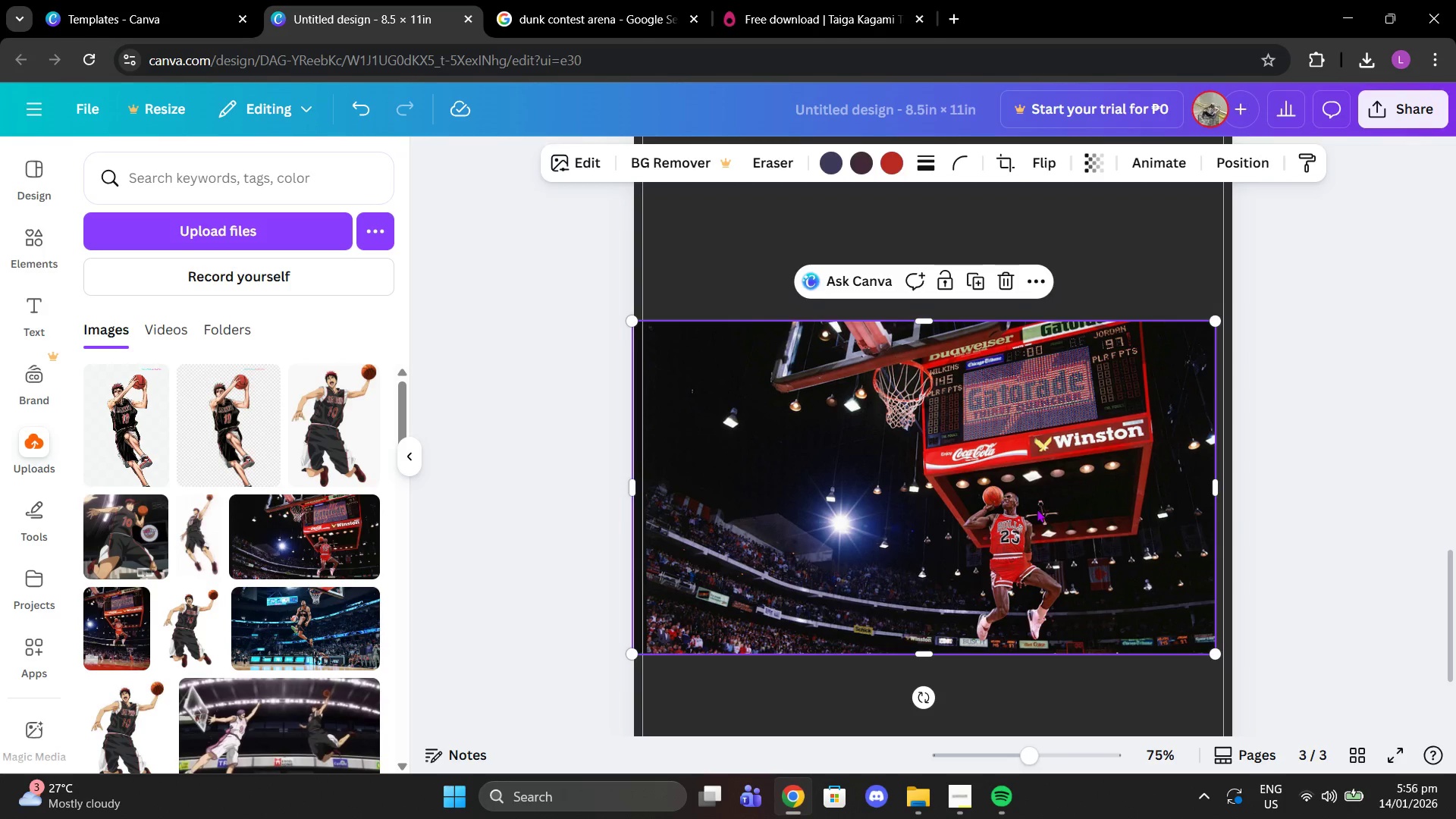 
left_click_drag(start_coordinate=[1037, 509], to_coordinate=[1040, 471])
 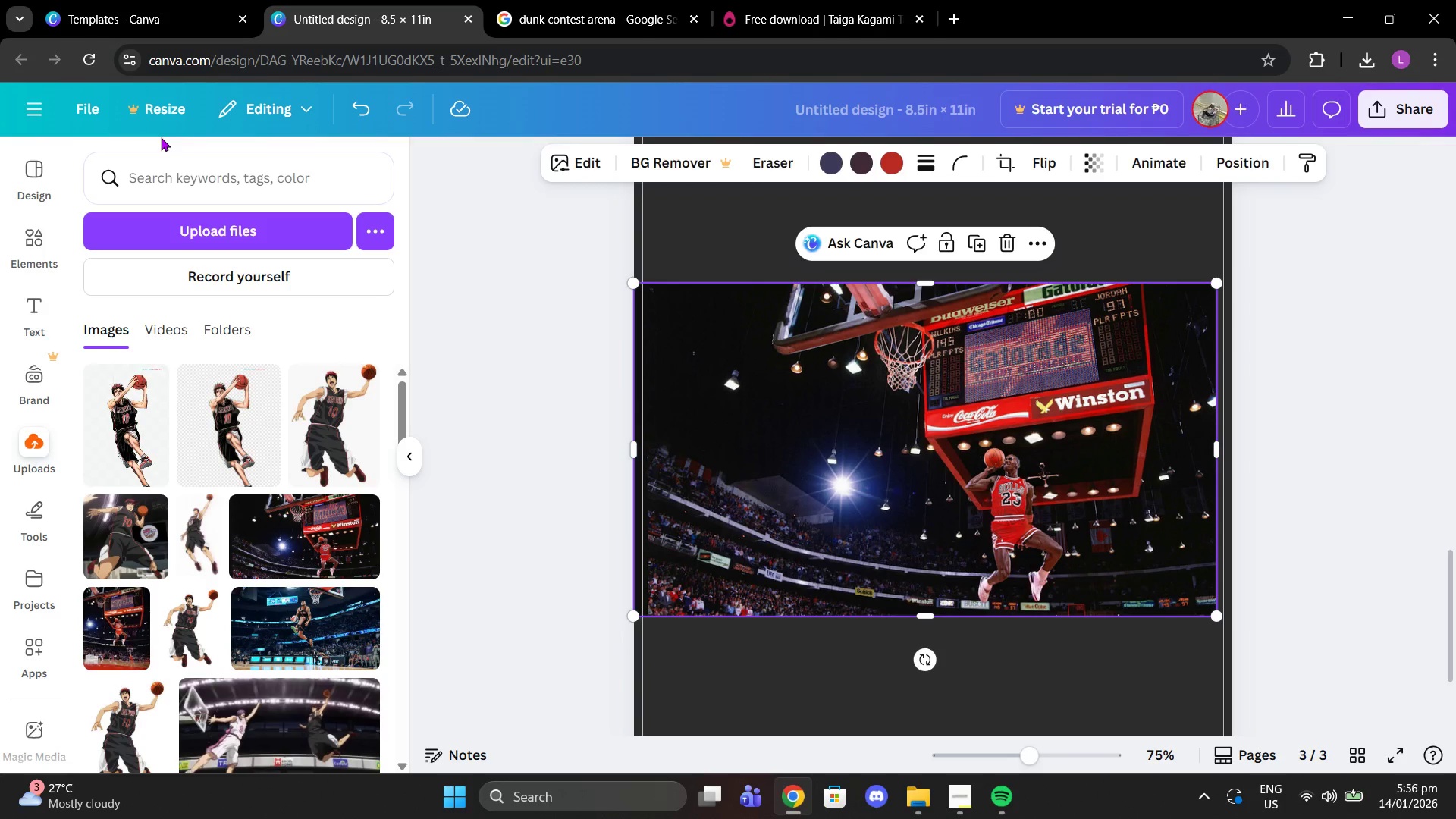 
double_click([161, 174])
 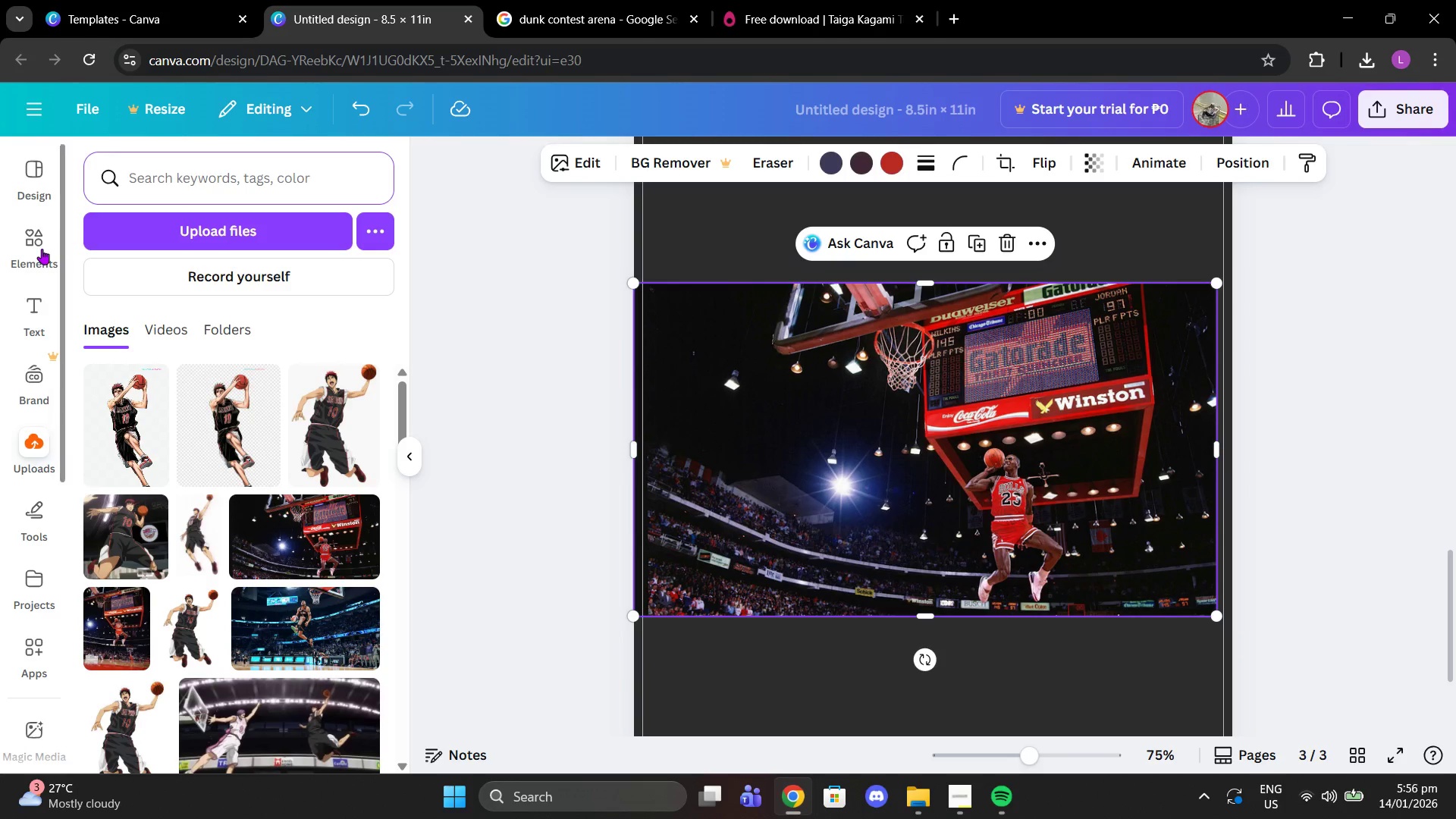 
left_click([39, 251])
 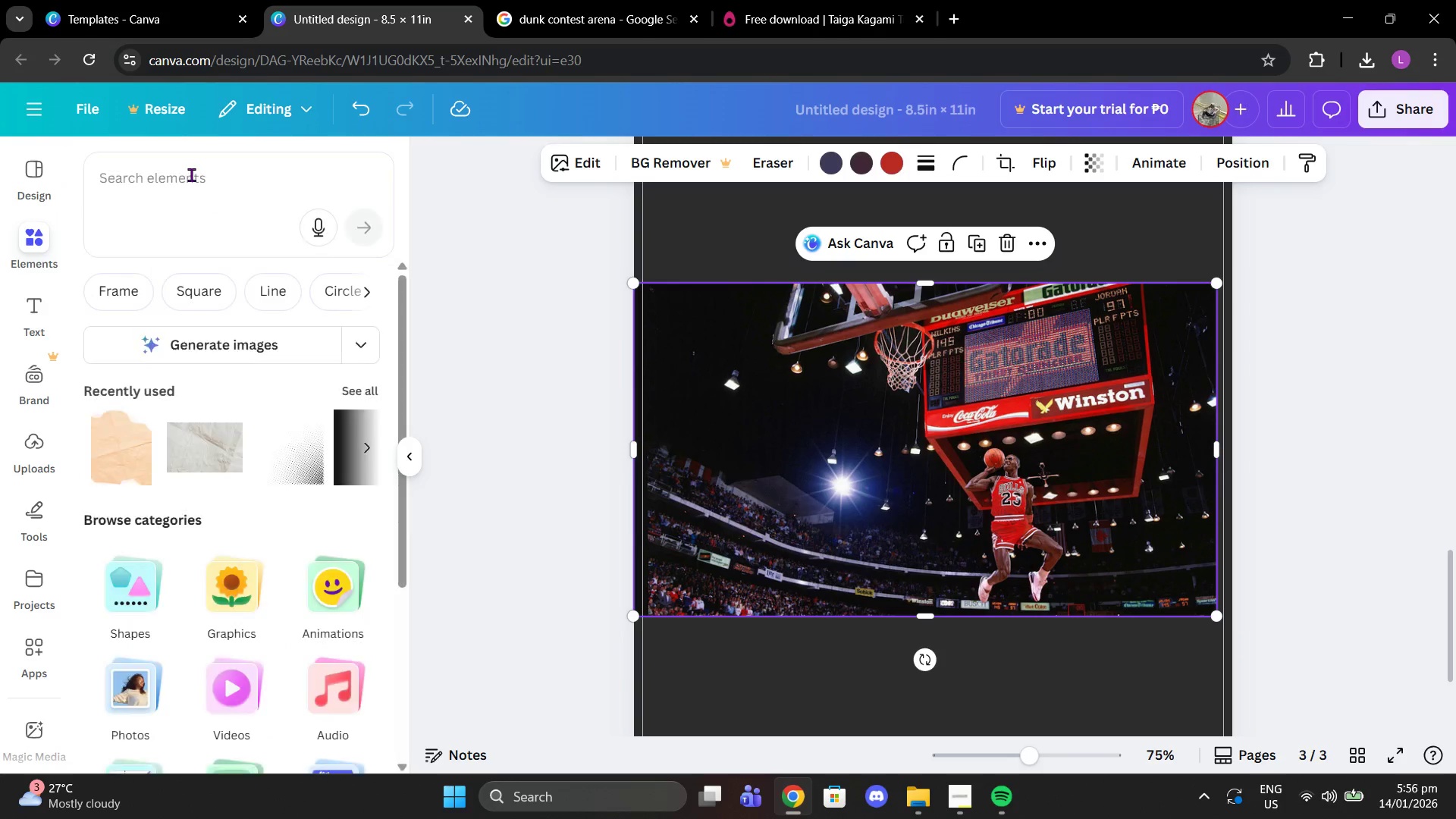 
left_click([191, 174])
 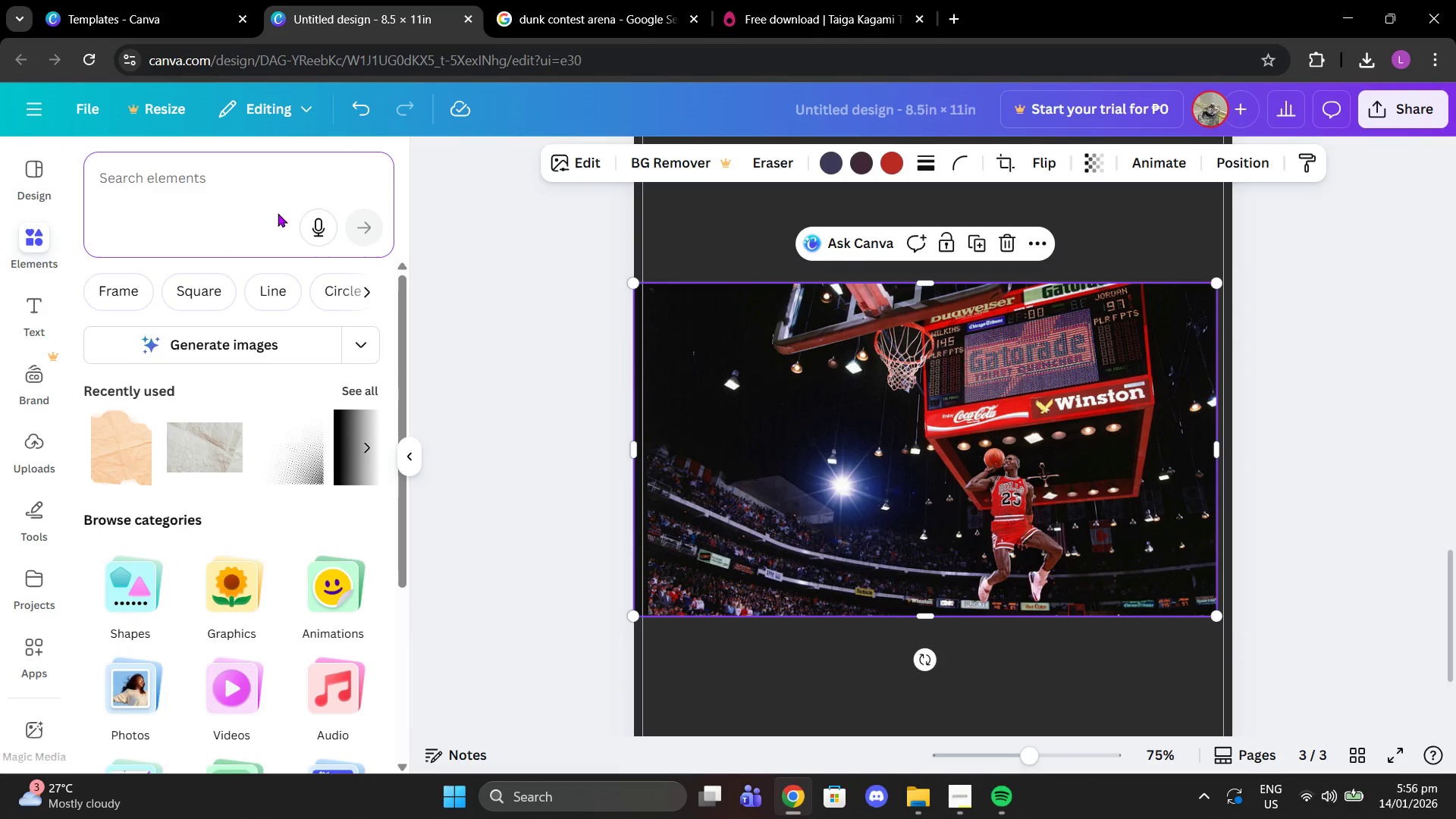 
type(image eraser)
 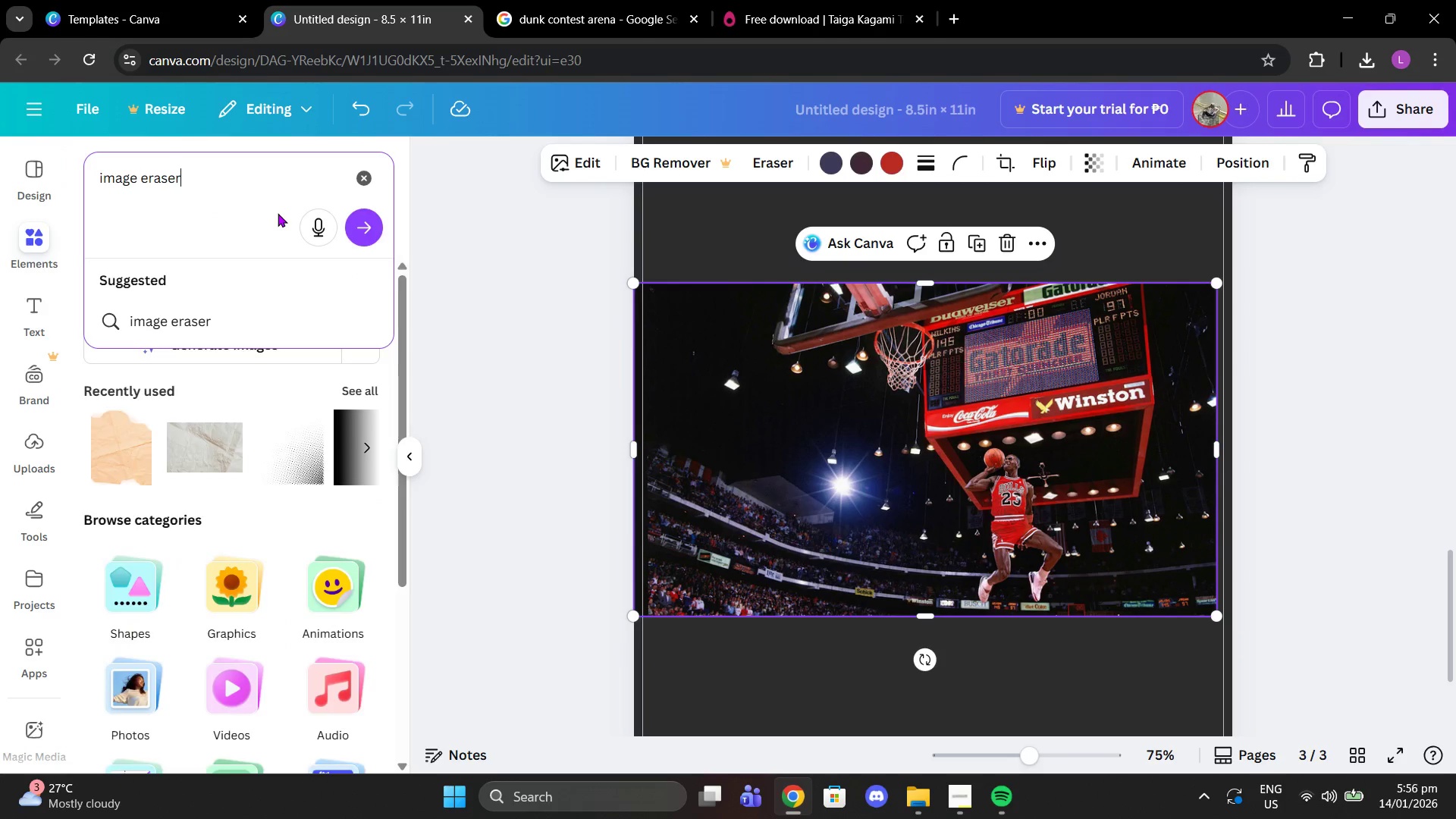 
key(Enter)
 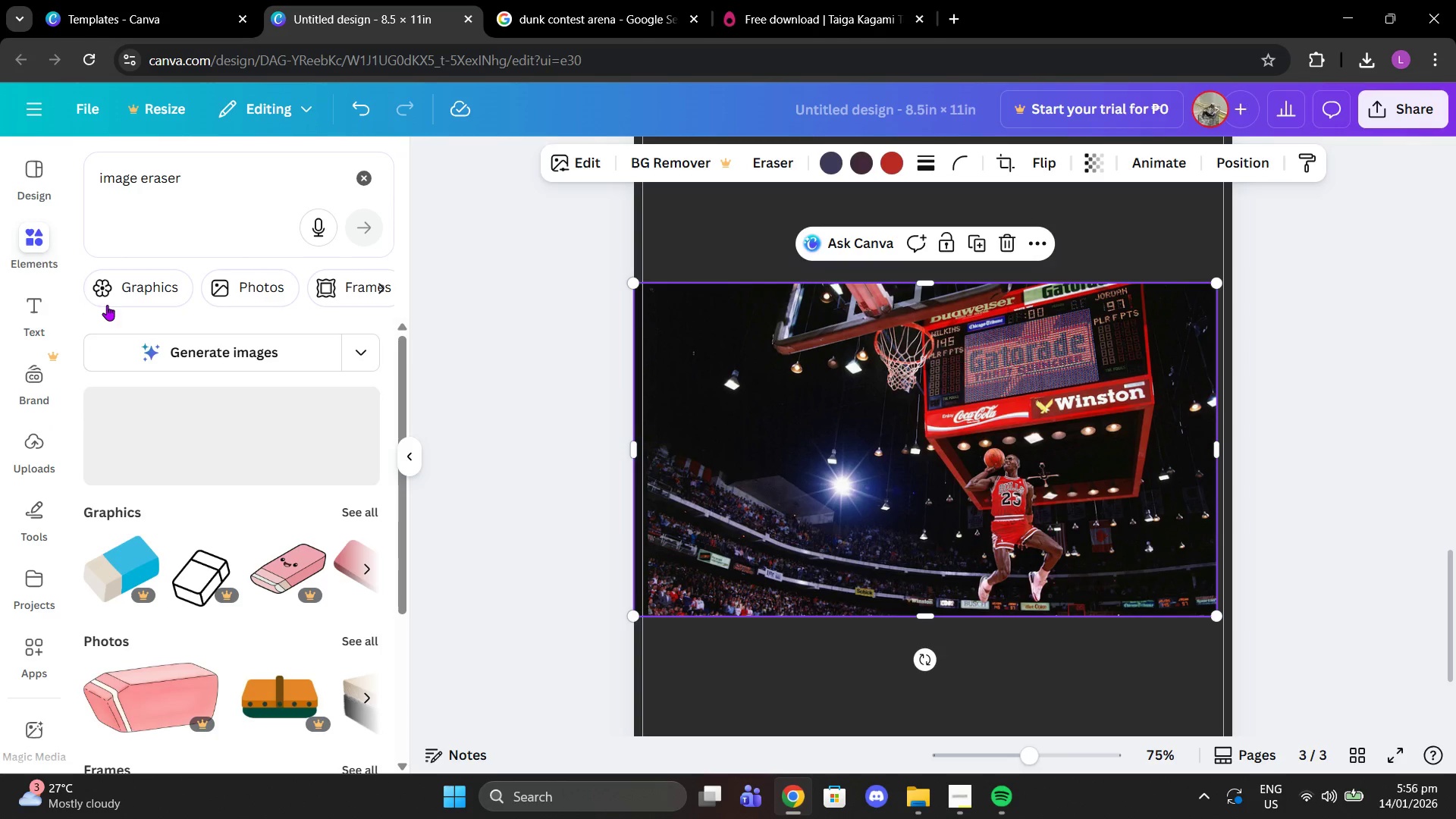 
left_click([35, 682])
 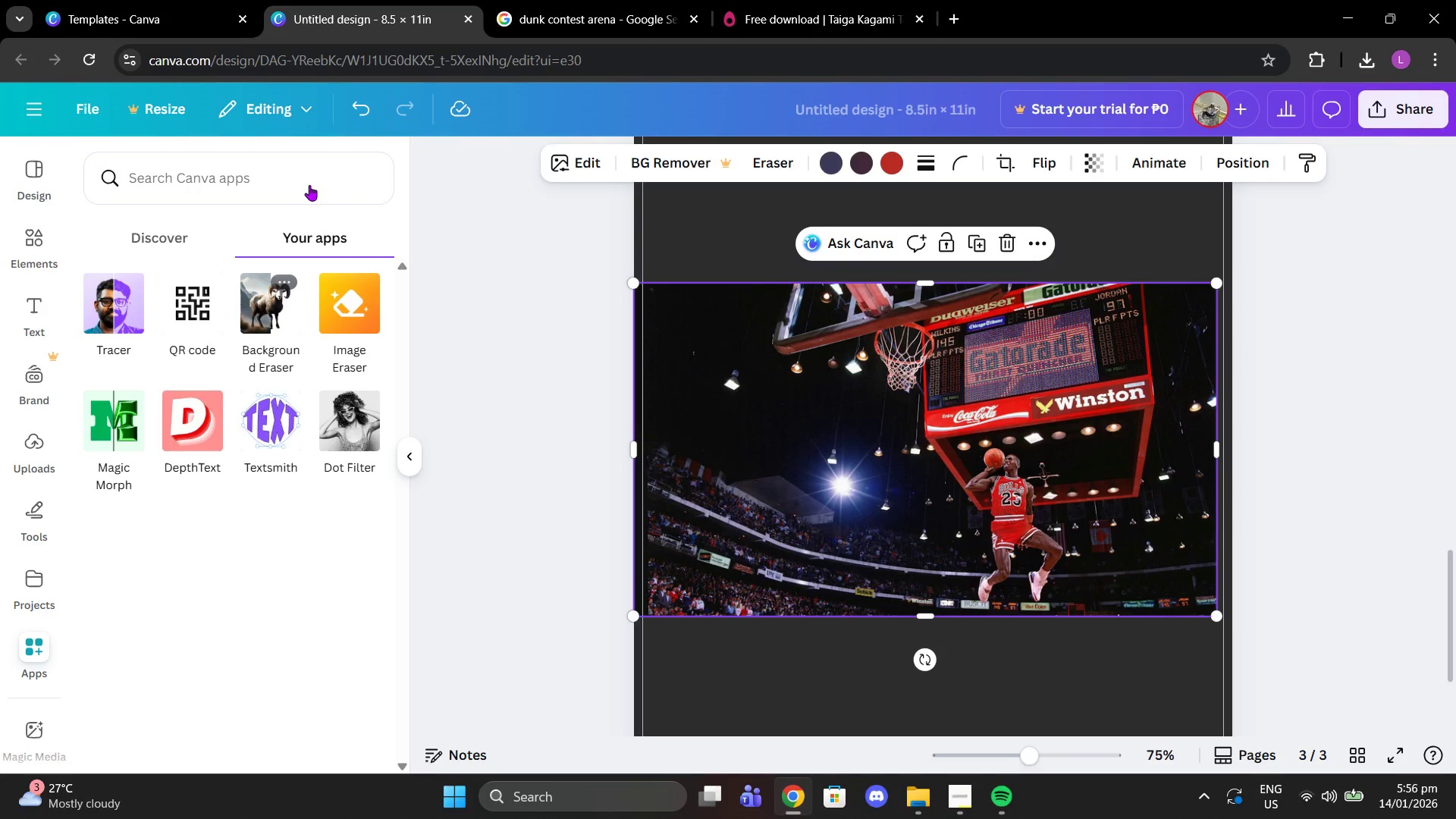 
left_click([366, 329])
 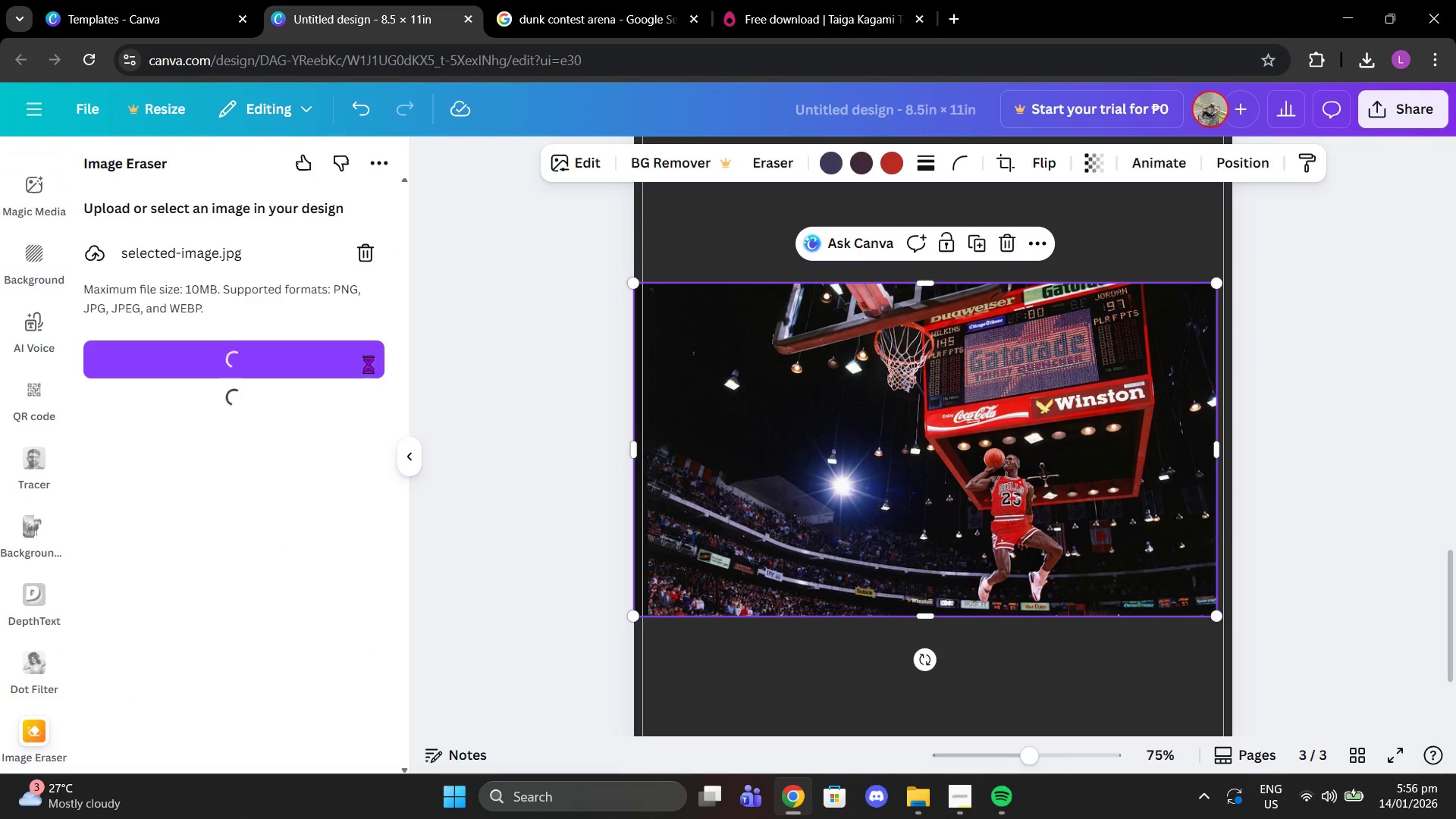 
wait(8.03)
 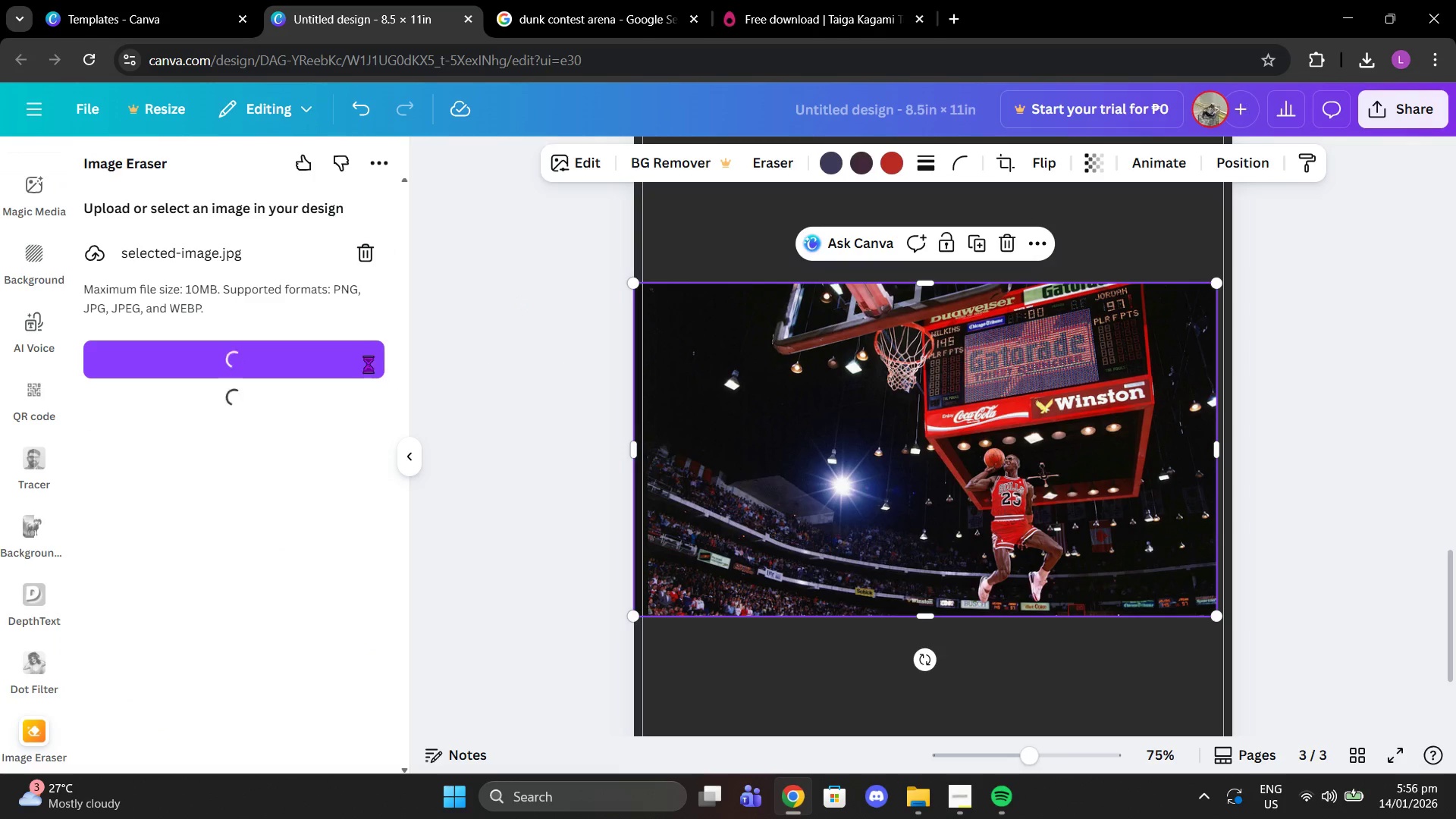 
scroll: coordinate [1180, 477], scroll_direction: up, amount: 8.0
 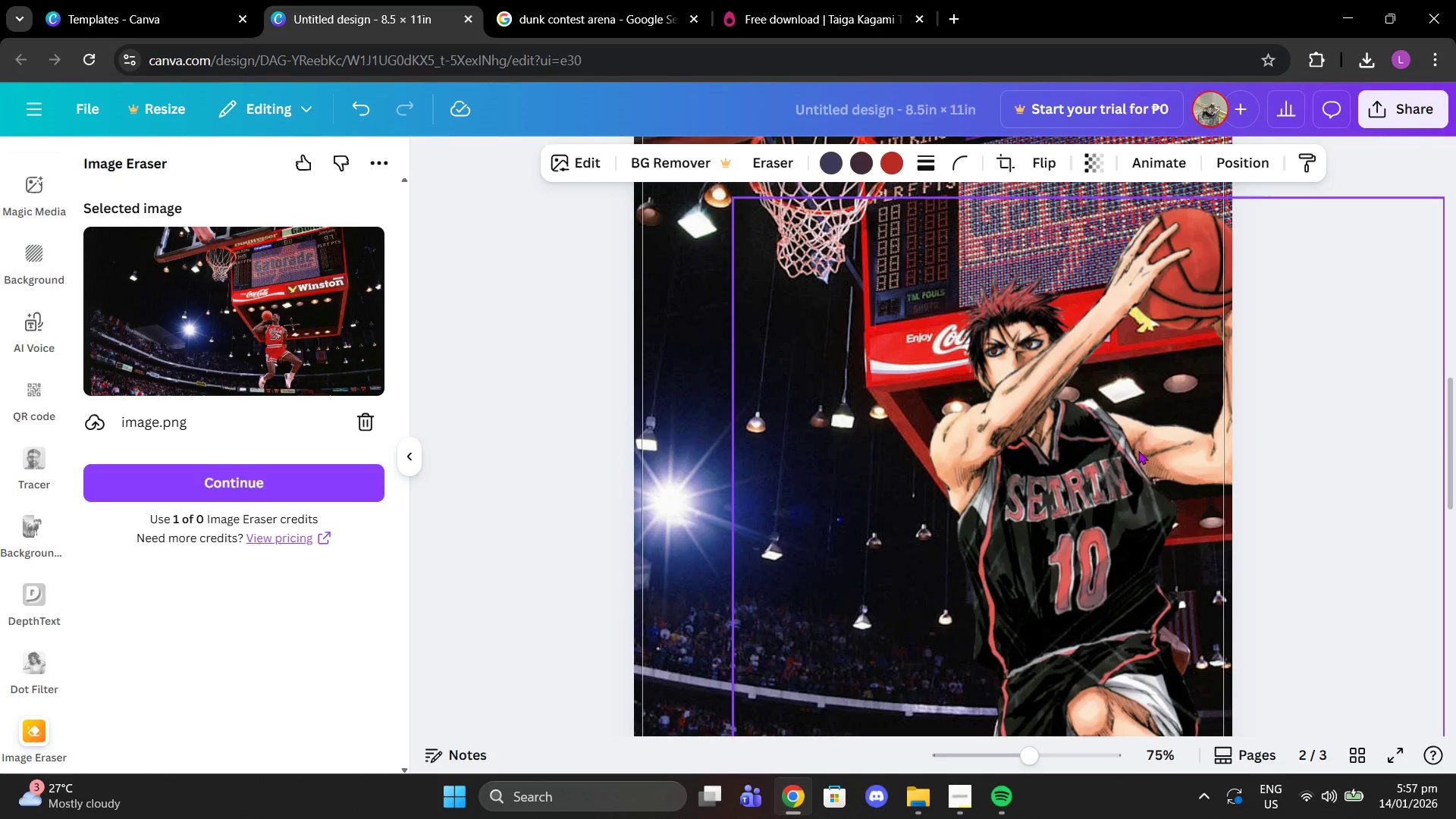 
scroll: coordinate [1138, 447], scroll_direction: down, amount: 3.0
 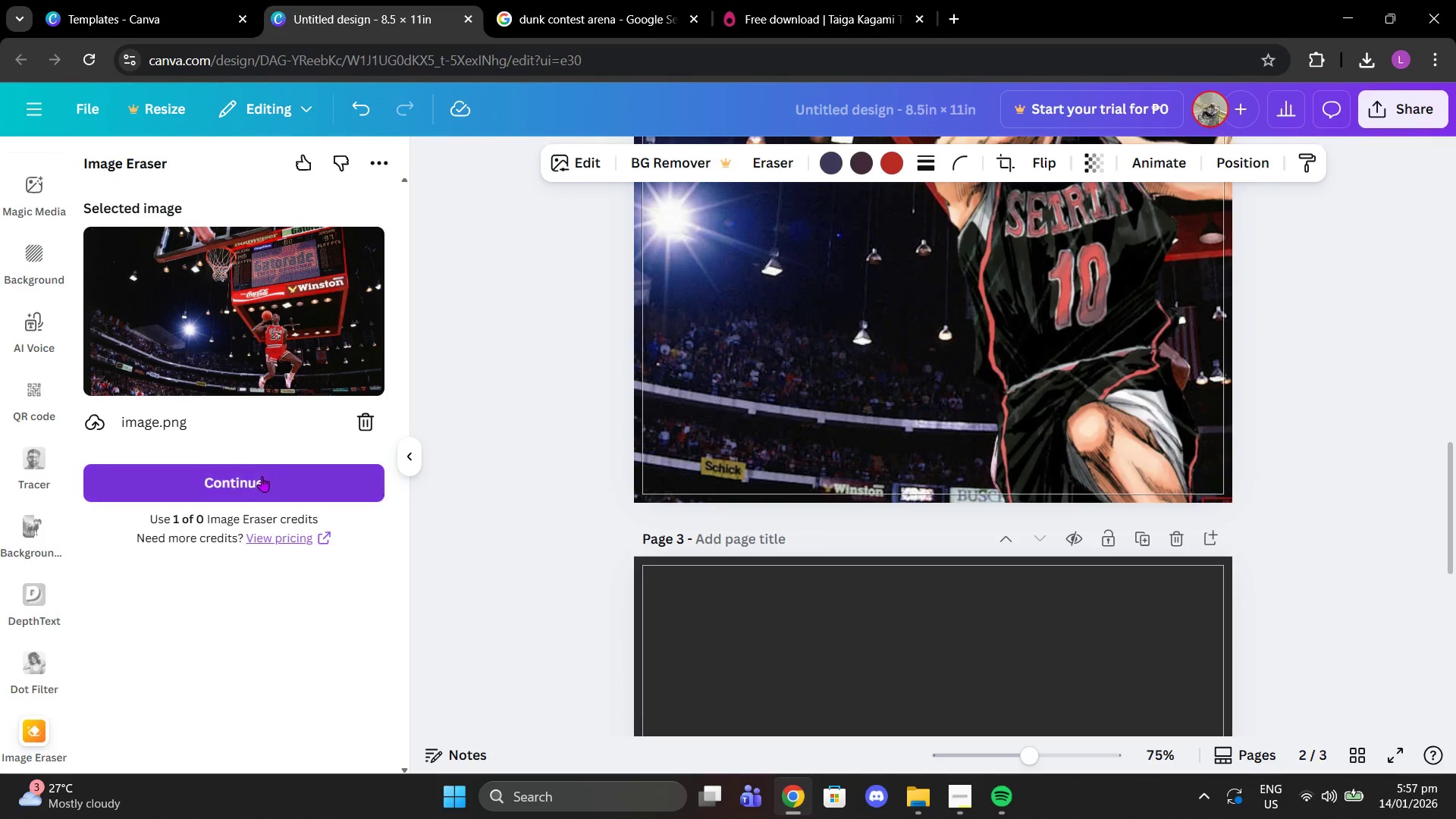 
left_click([262, 476])
 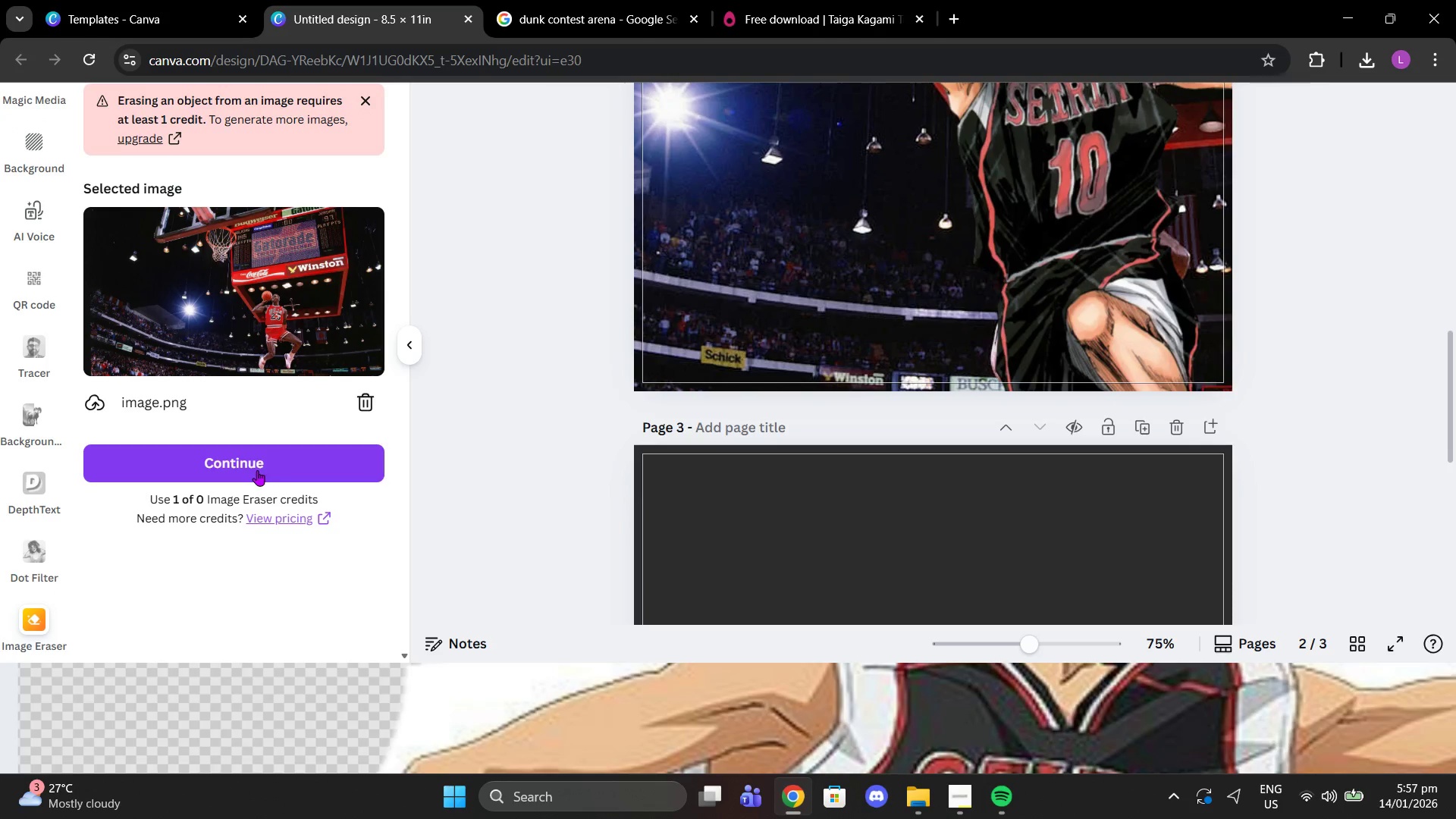 
scroll: coordinate [334, 381], scroll_direction: up, amount: 2.0
 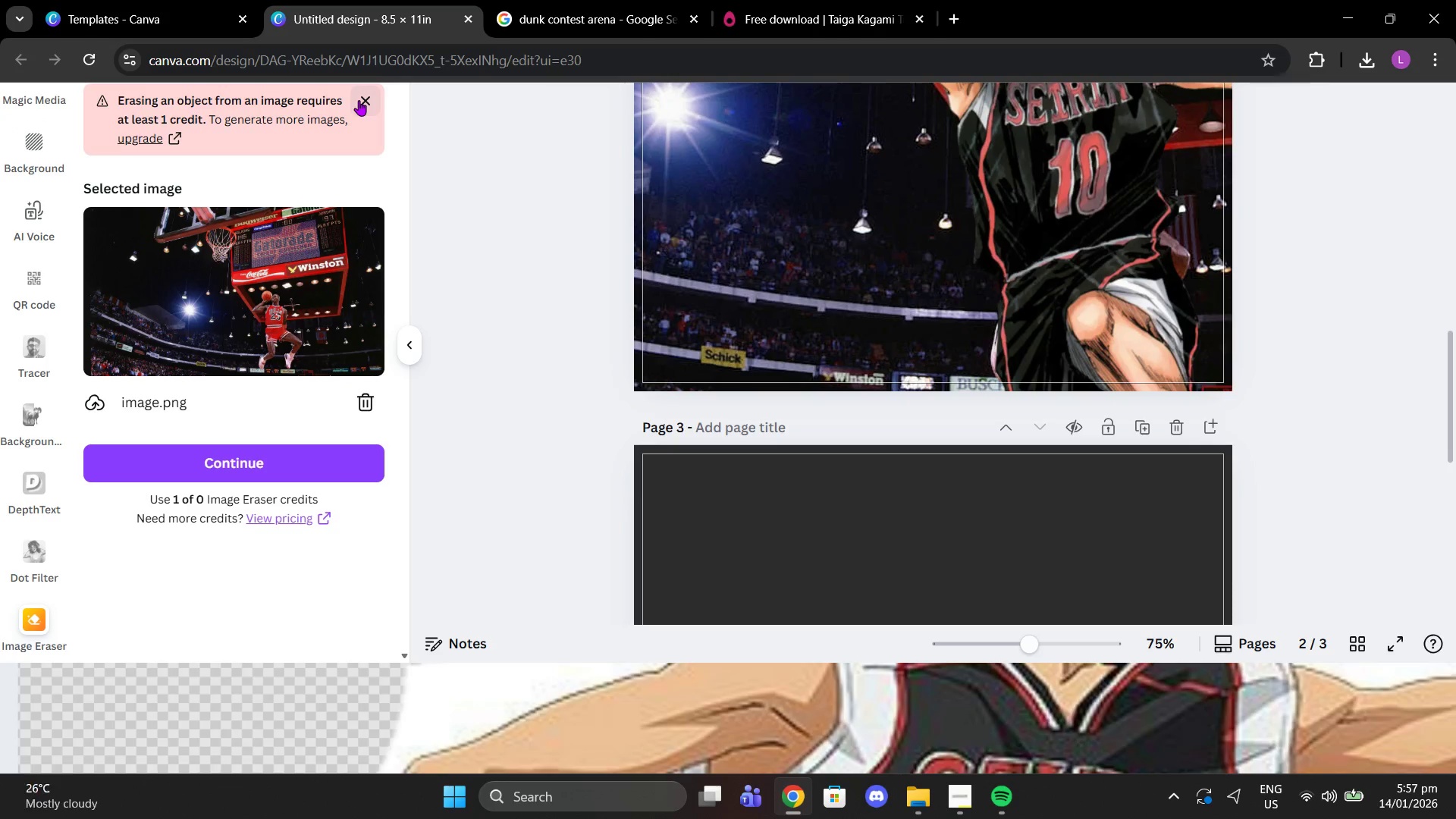 
left_click([359, 100])
 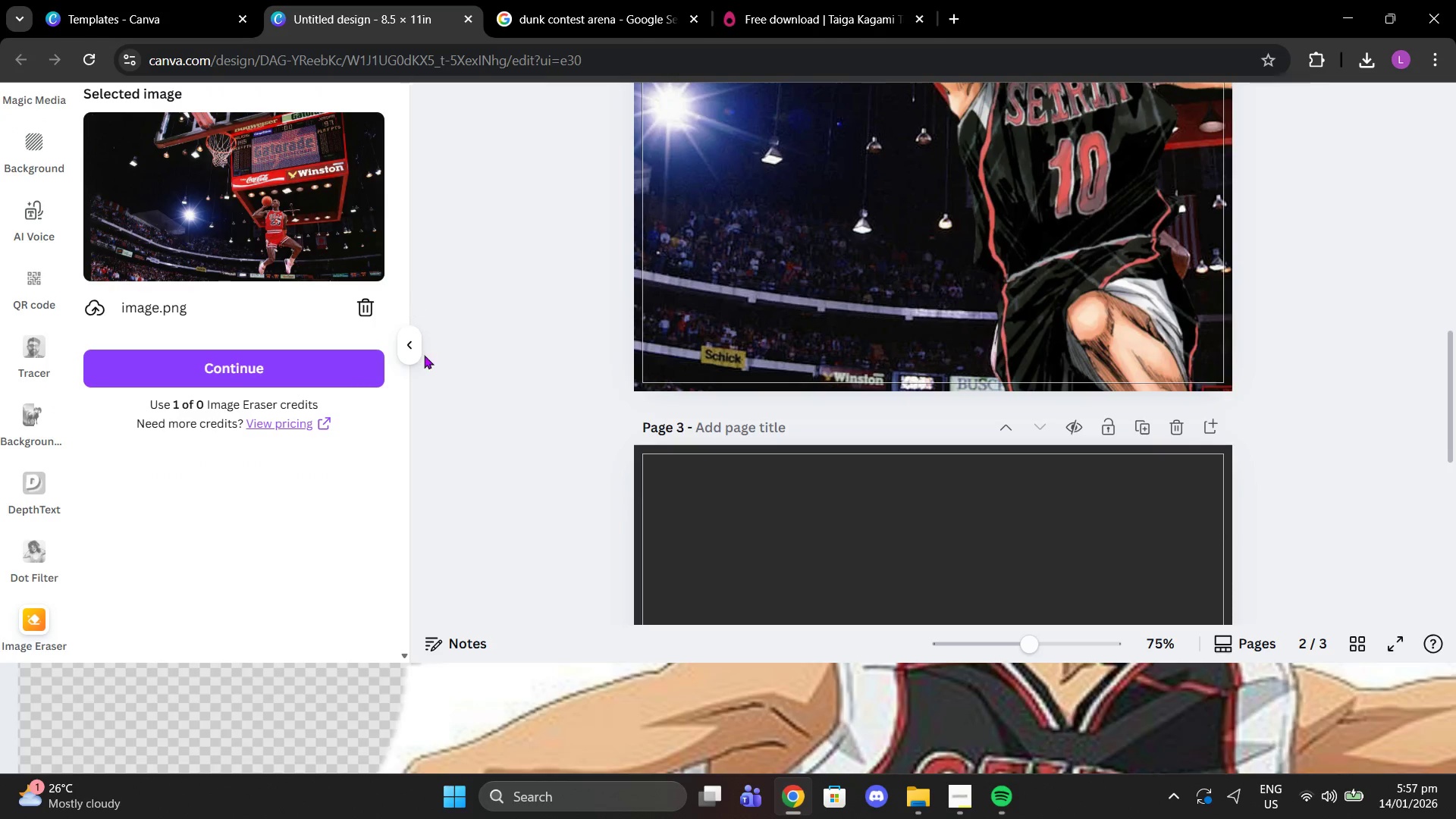 
scroll: coordinate [424, 355], scroll_direction: up, amount: 2.0
 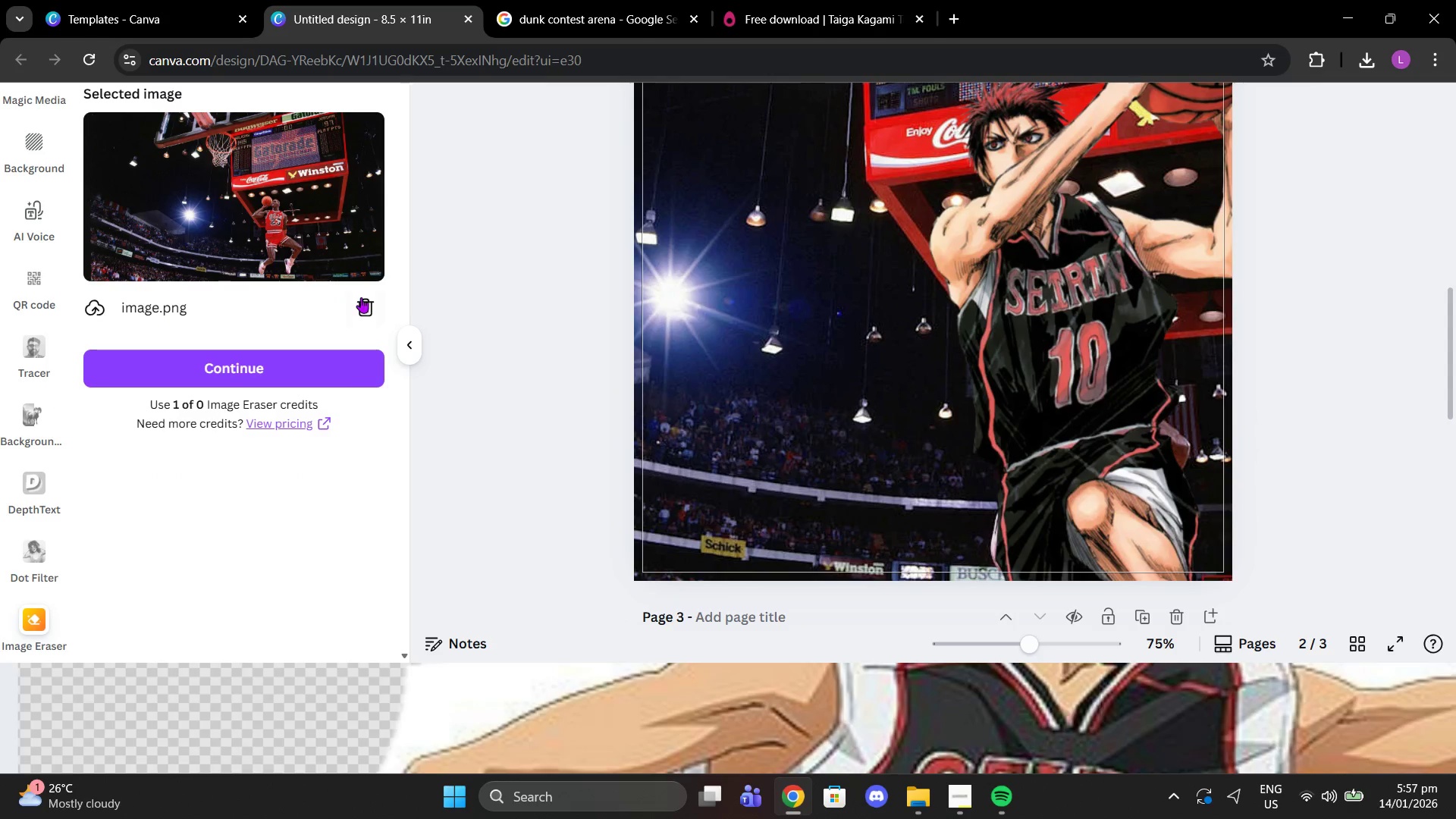 
left_click([361, 297])
 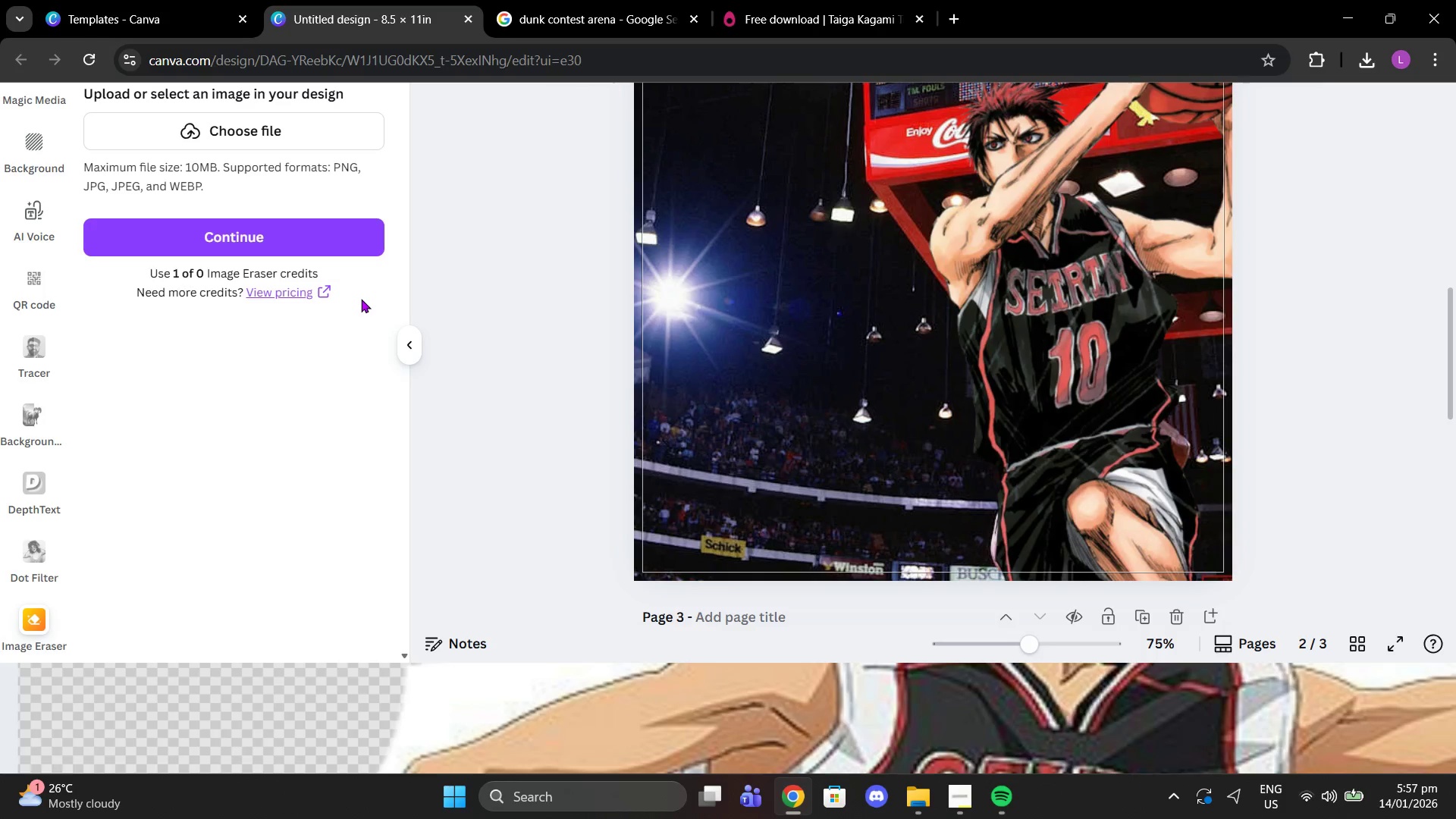 
scroll: coordinate [361, 298], scroll_direction: up, amount: 4.0
 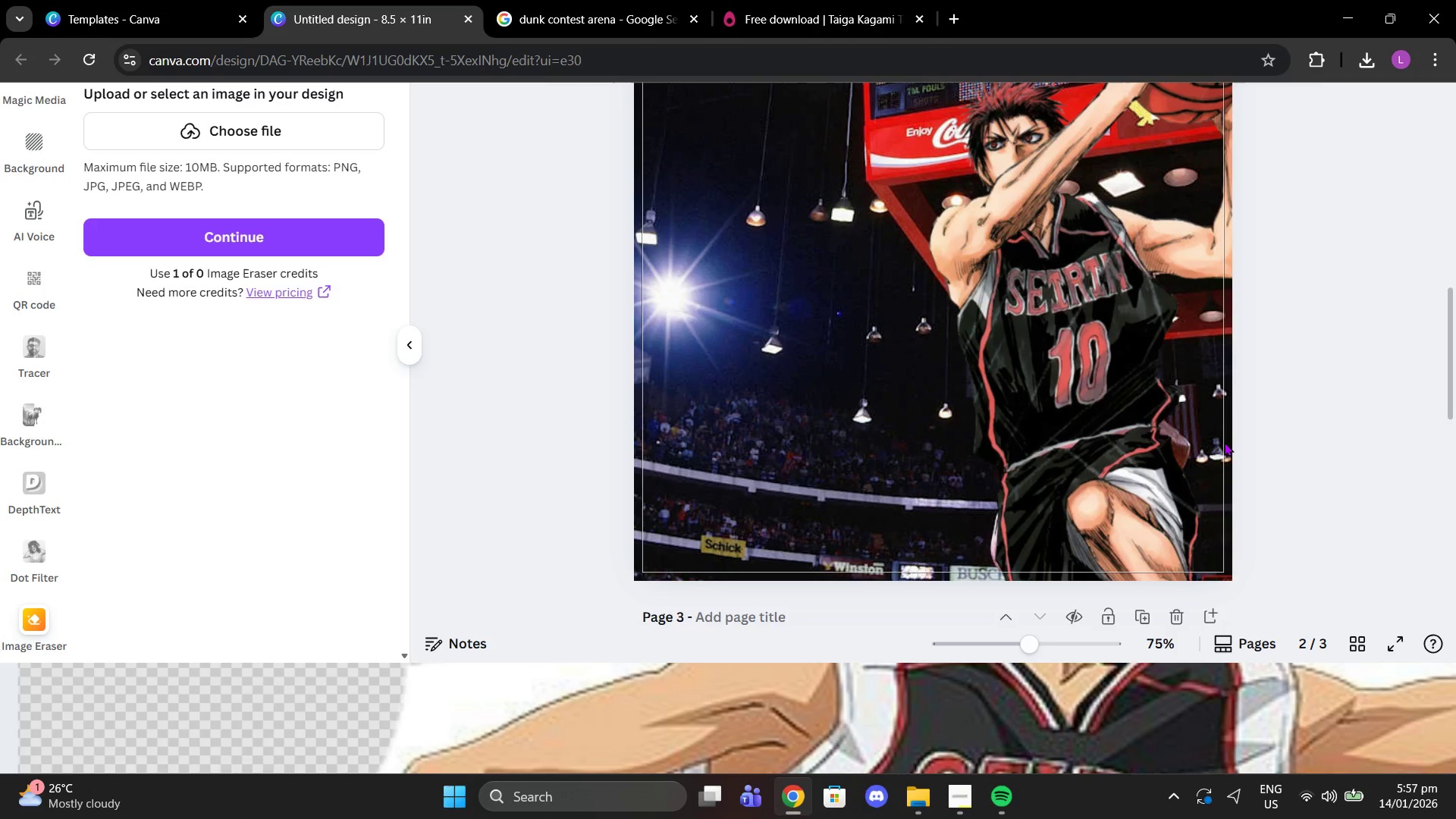 
left_click_drag(start_coordinate=[1276, 405], to_coordinate=[1311, 529])
 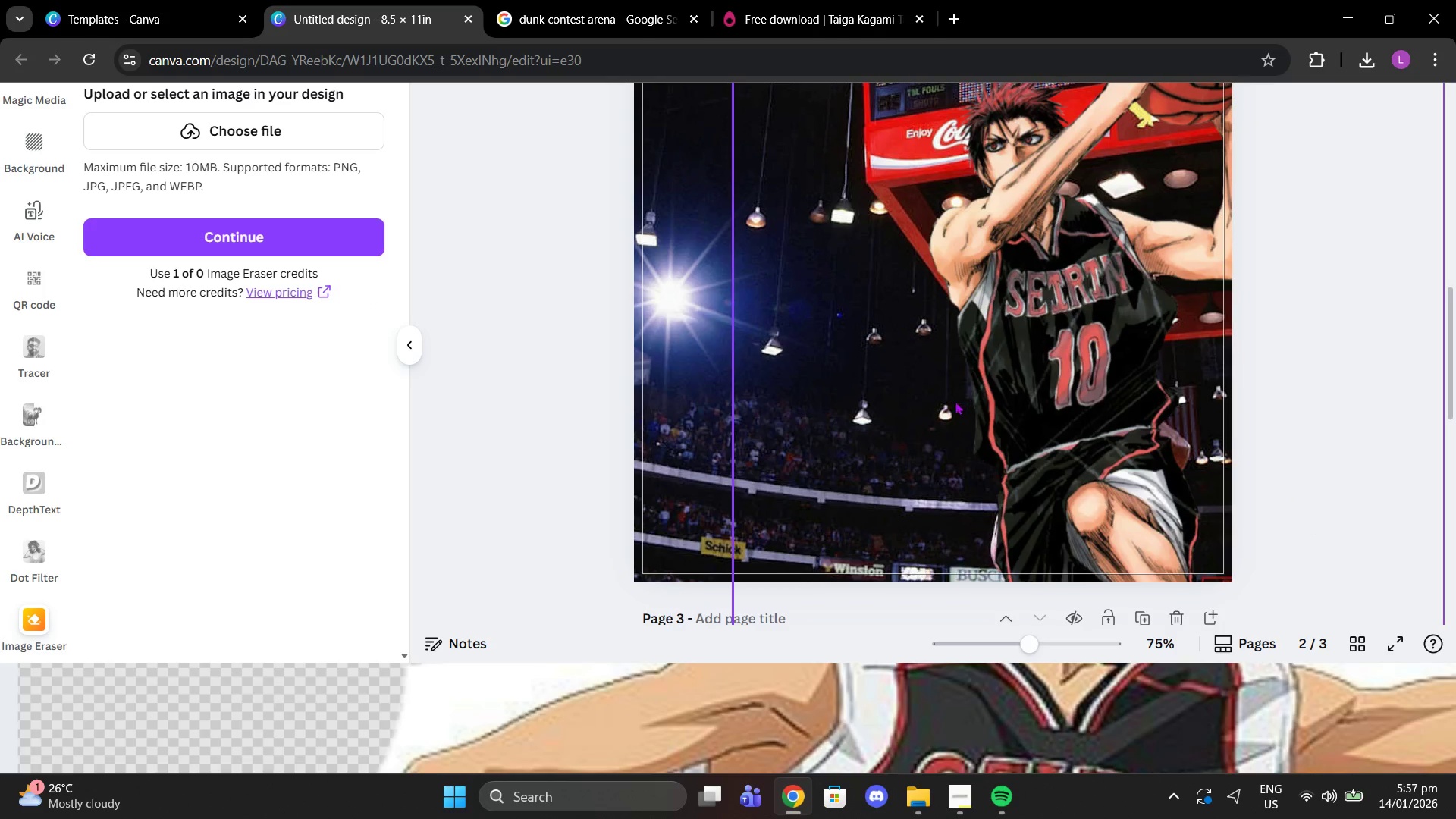 
scroll: coordinate [955, 401], scroll_direction: up, amount: 3.0
 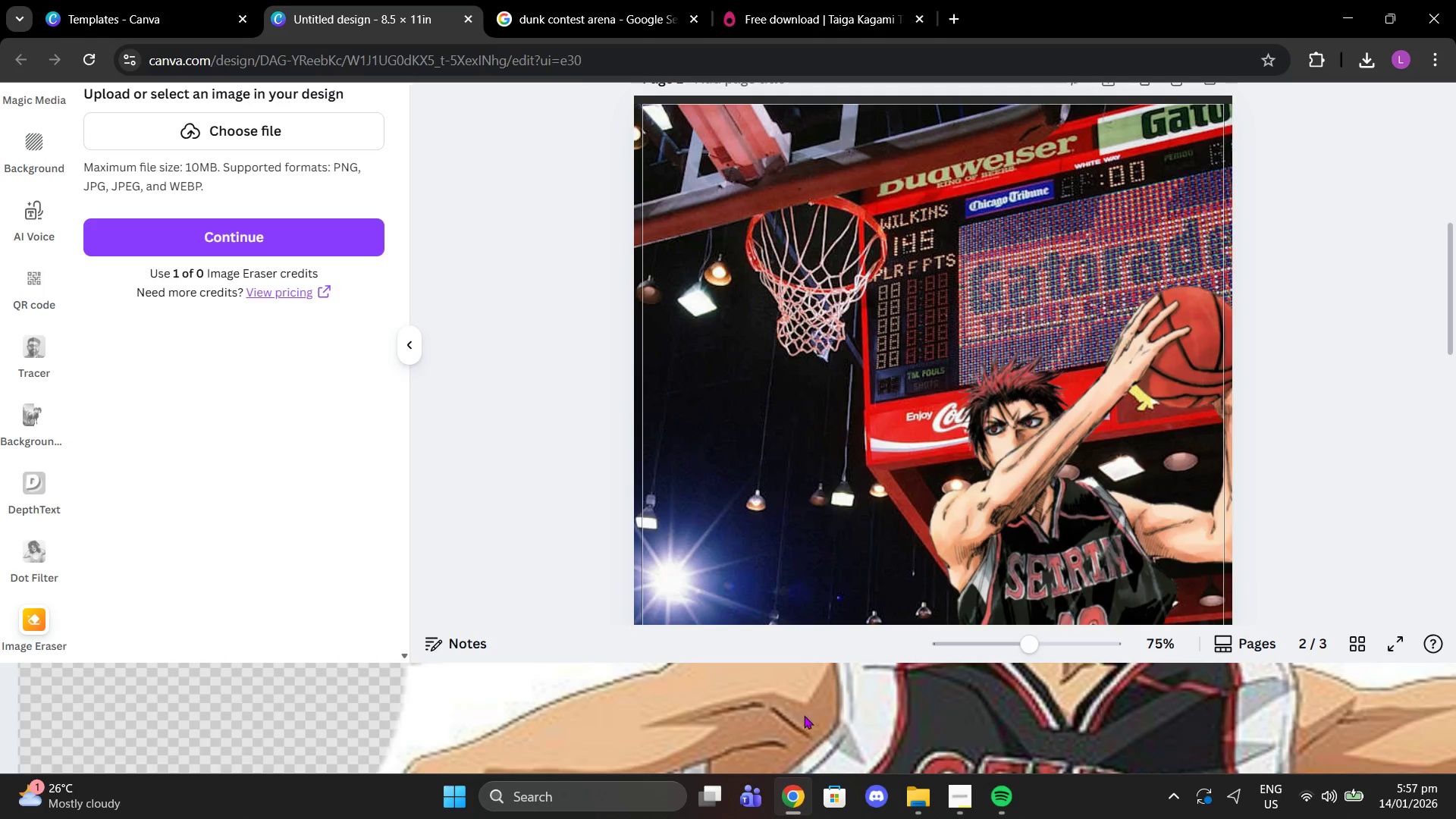 
left_click([792, 726])
 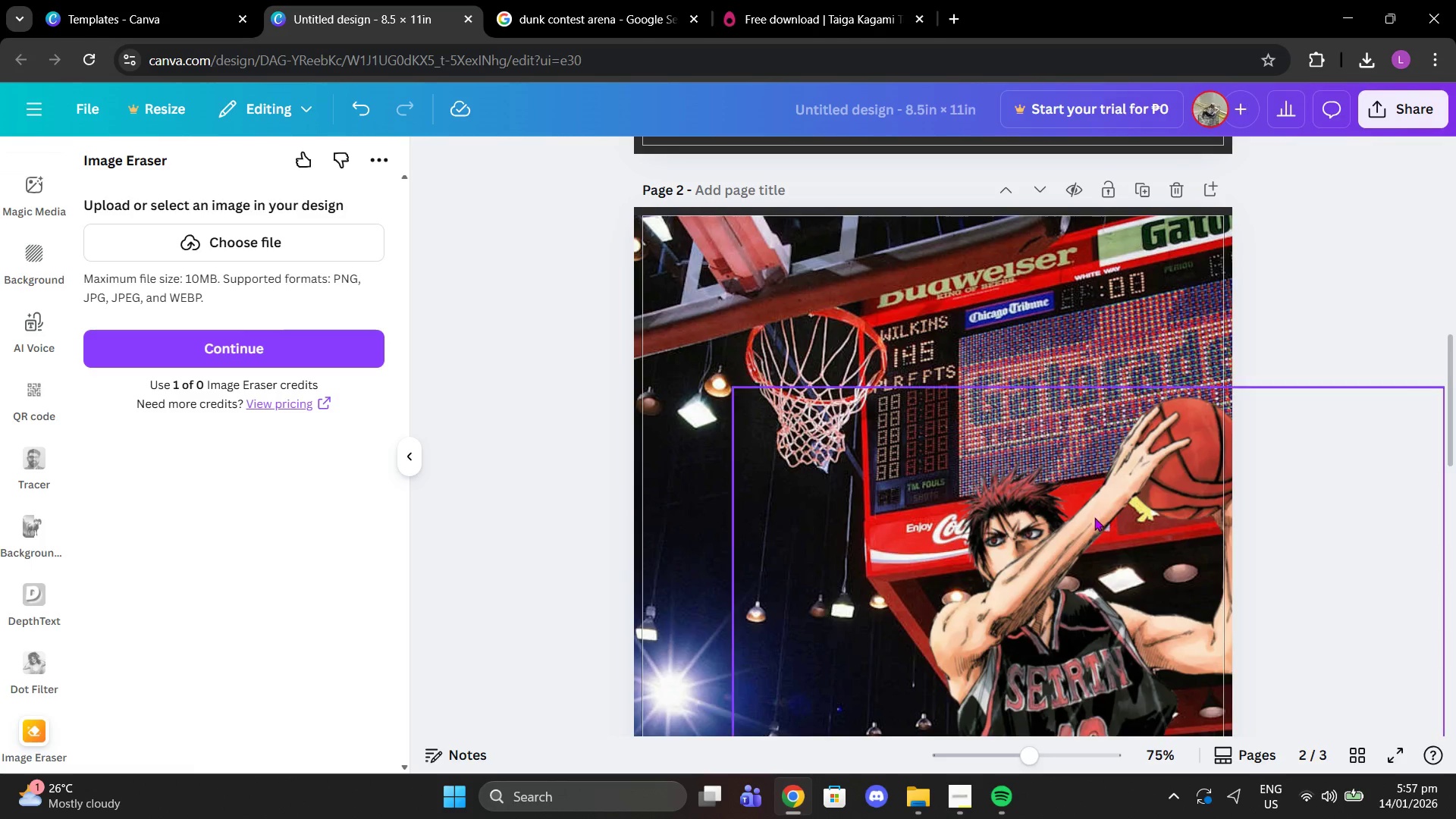 
scroll: coordinate [1094, 517], scroll_direction: down, amount: 9.0
 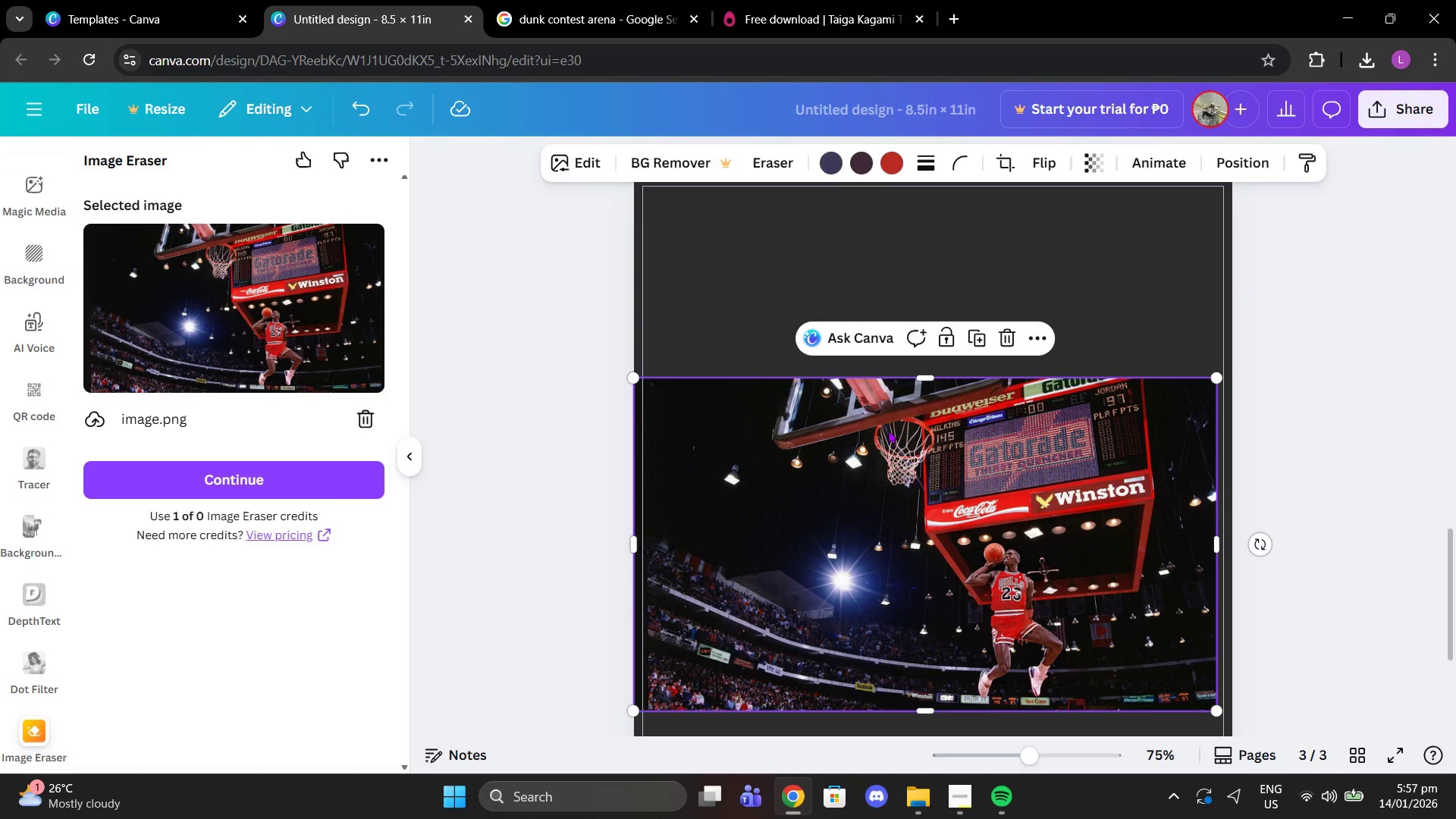 
left_click([361, 411])
 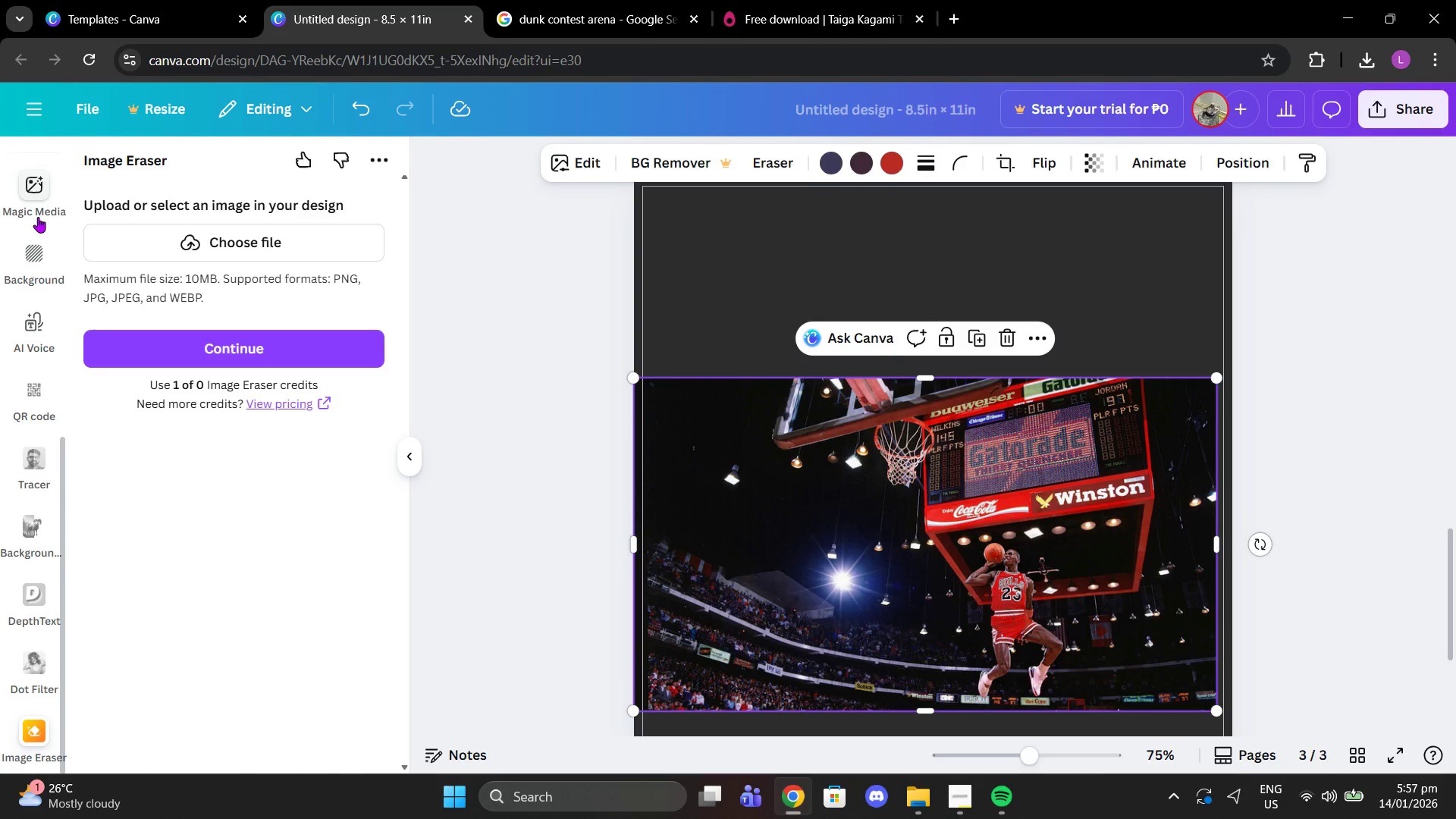 
scroll: coordinate [36, 241], scroll_direction: up, amount: 5.0
 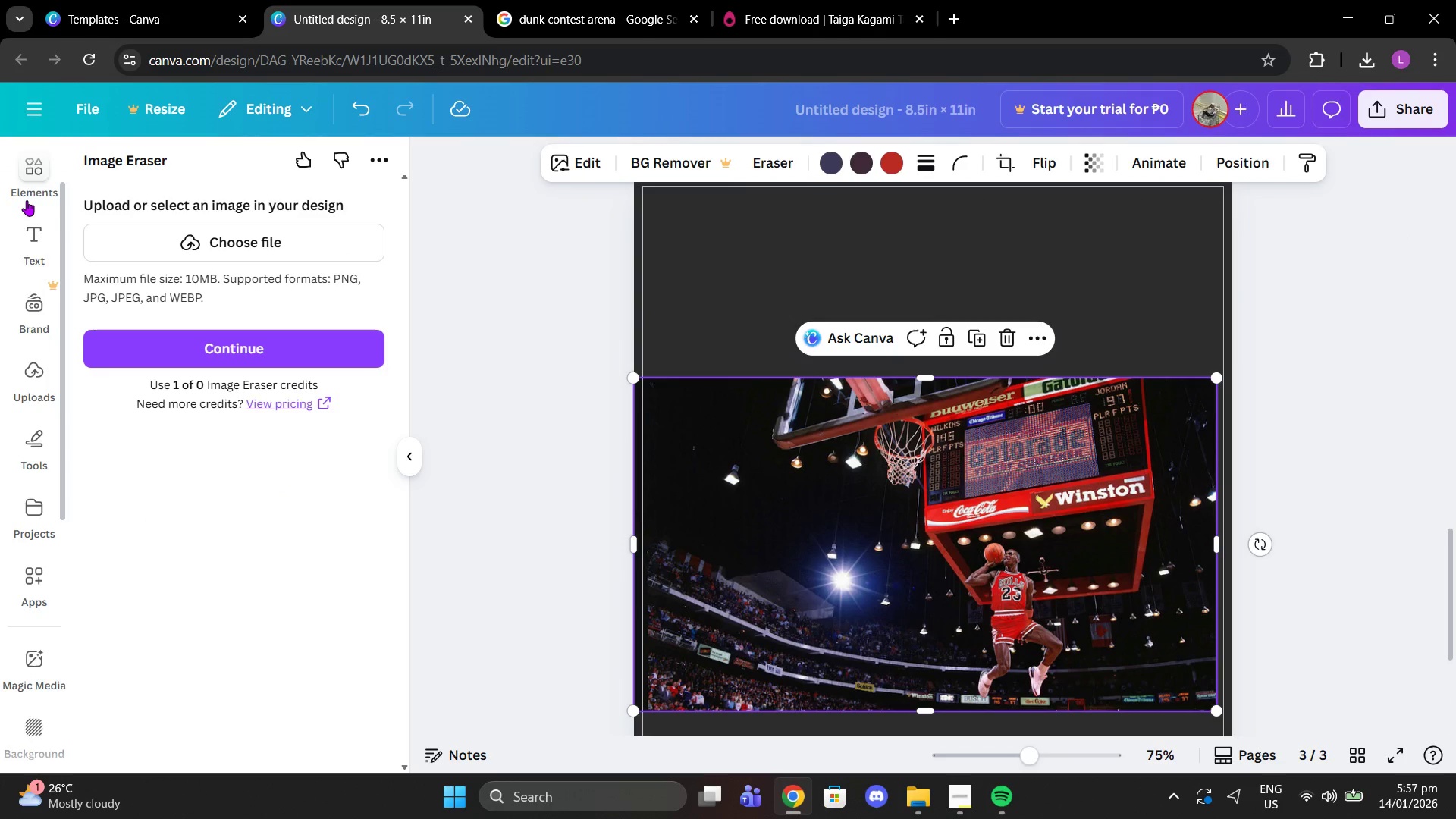 
left_click([27, 200])
 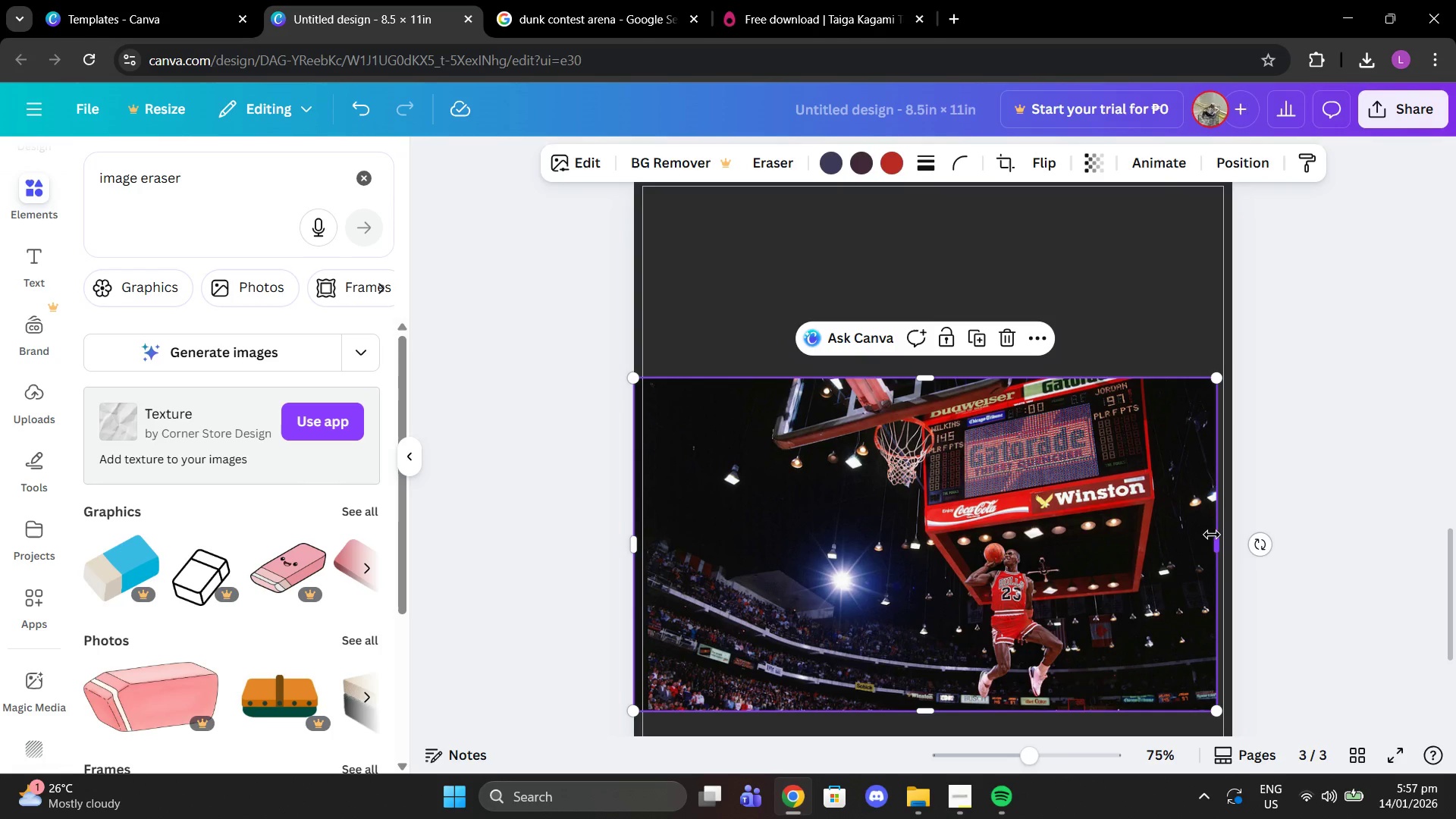 
left_click_drag(start_coordinate=[1212, 535], to_coordinate=[1228, 535])
 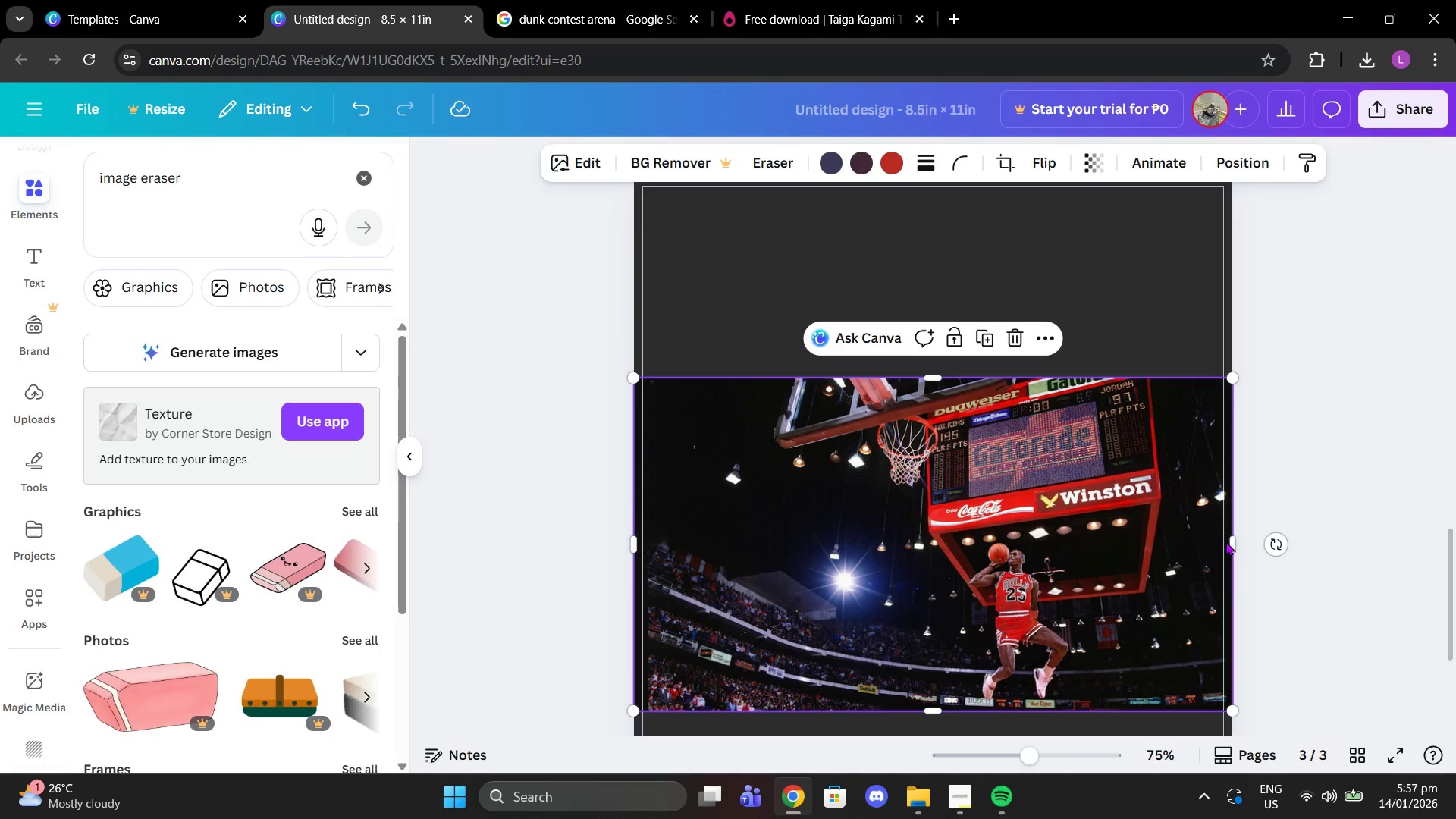 
left_click_drag(start_coordinate=[1233, 541], to_coordinate=[1222, 541])
 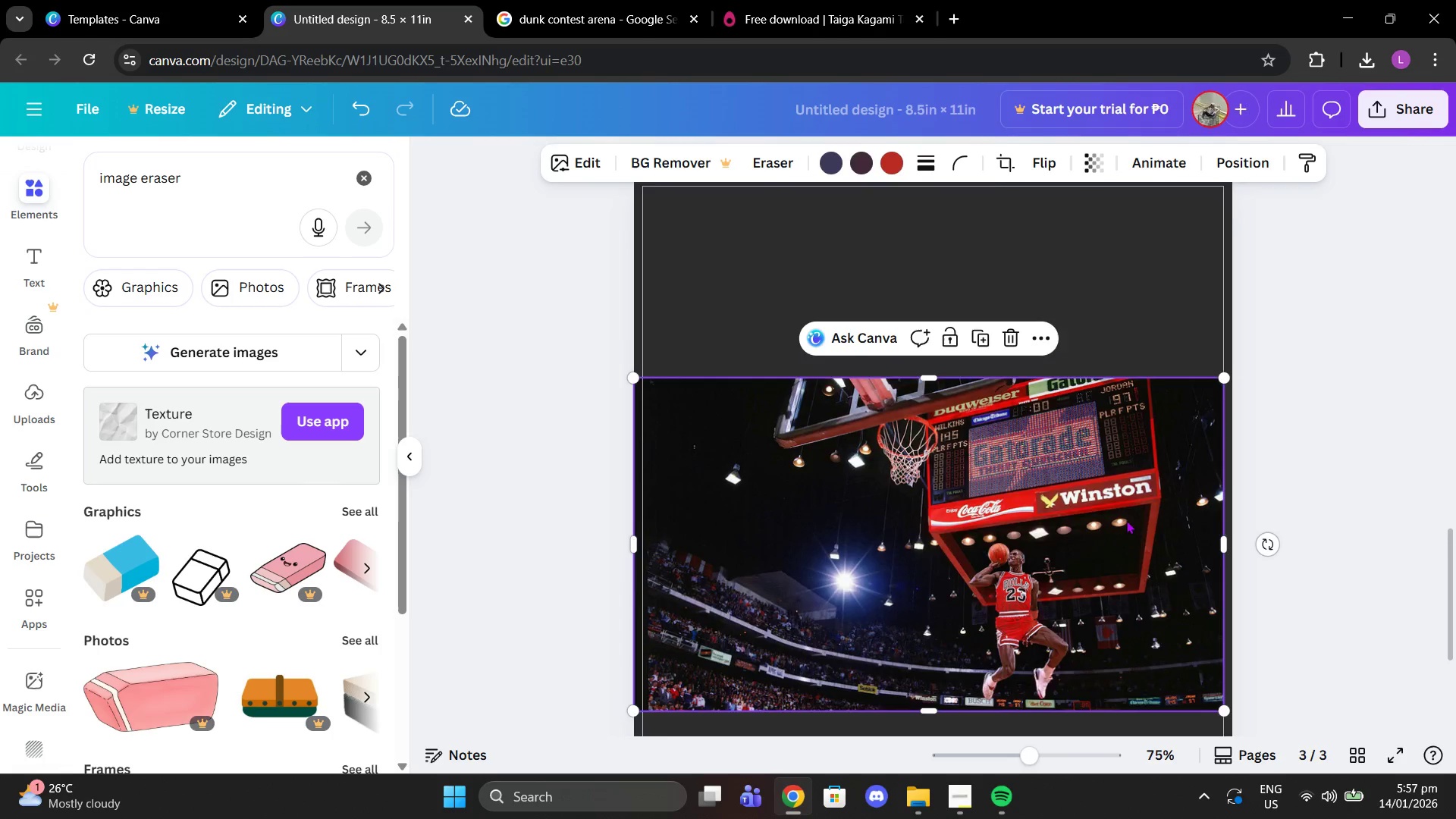 
scroll: coordinate [1126, 520], scroll_direction: up, amount: 4.0
 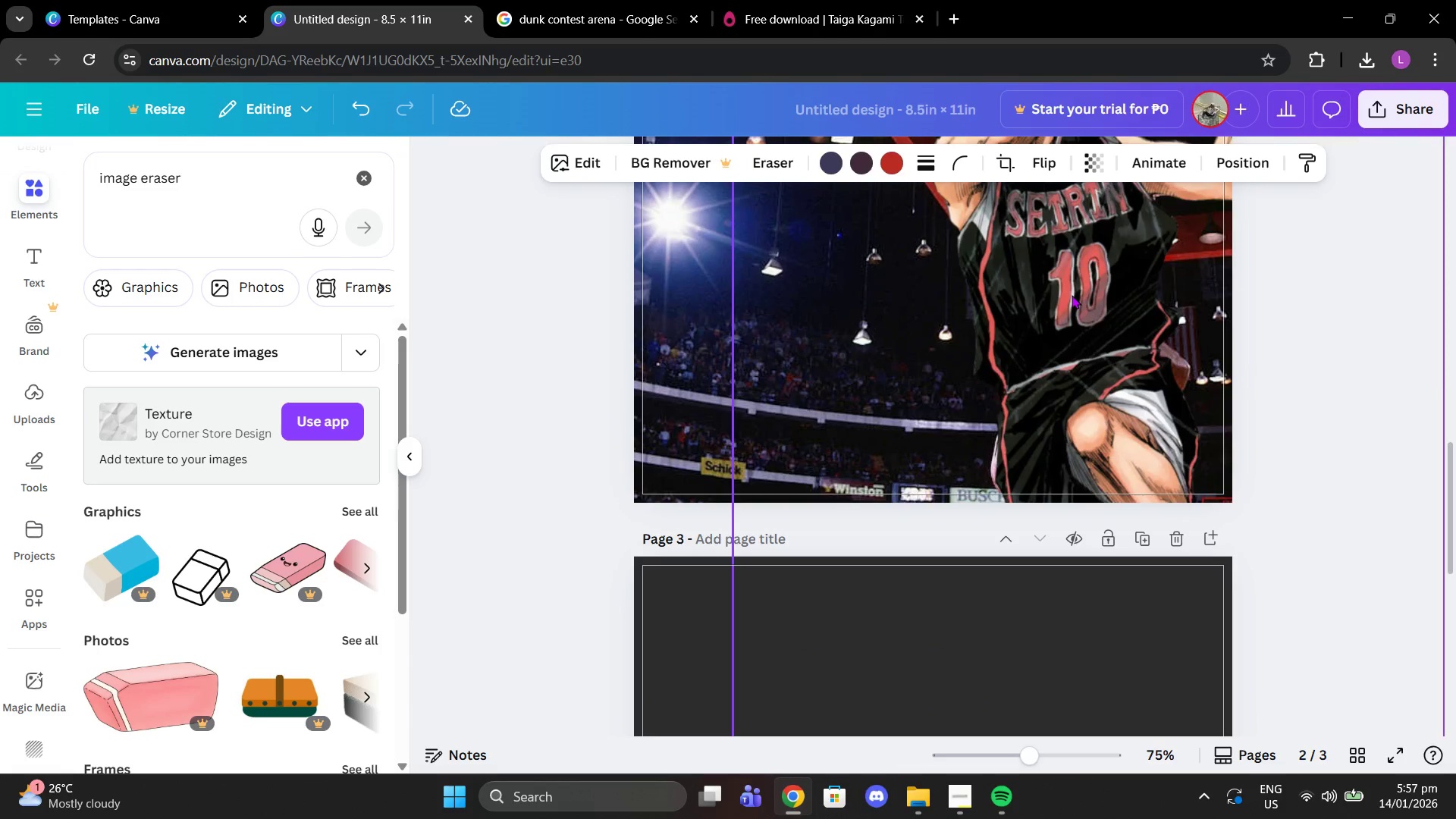 
left_click_drag(start_coordinate=[1072, 294], to_coordinate=[872, 583])
 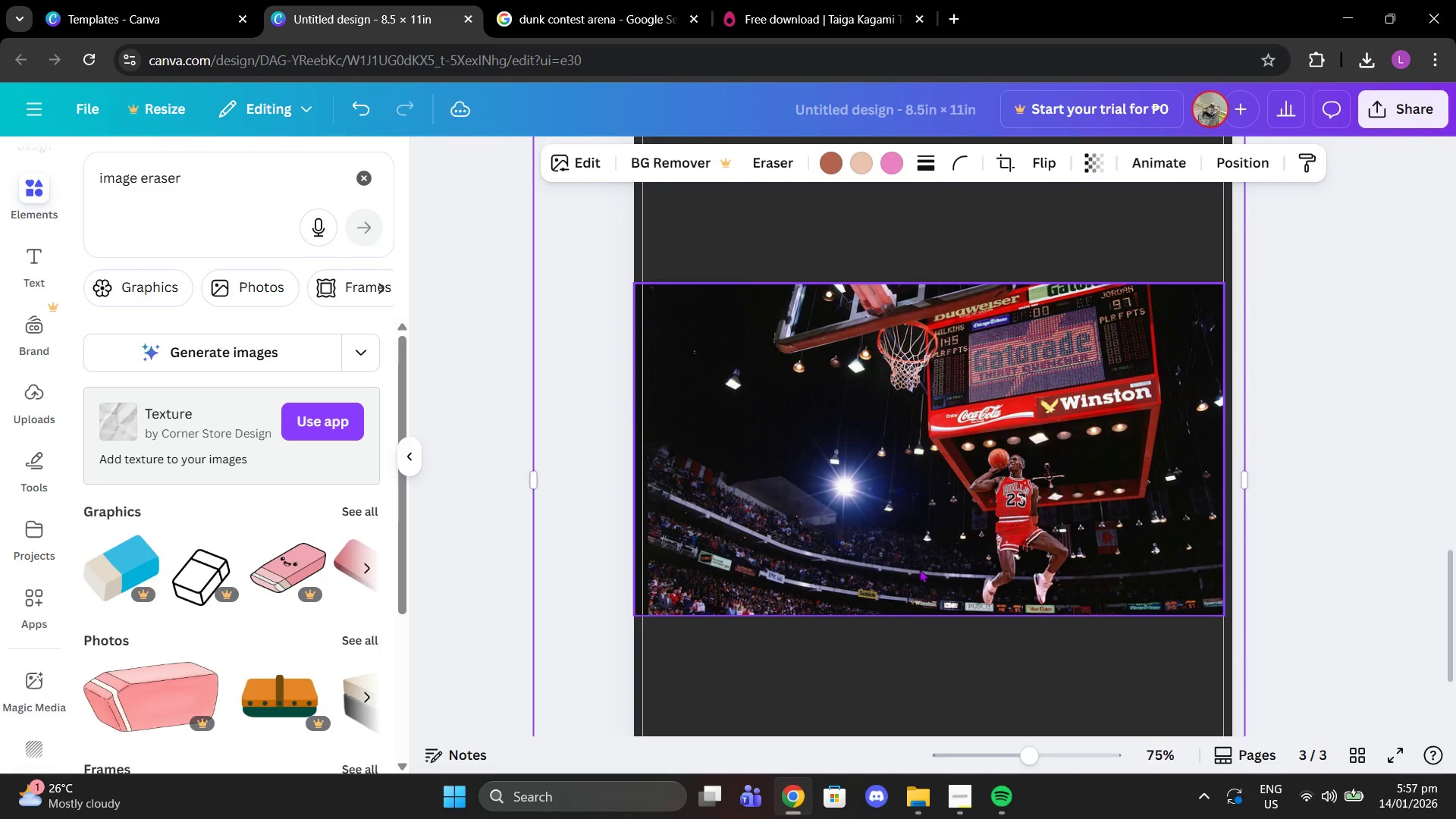 
scroll: coordinate [899, 643], scroll_direction: down, amount: 5.0
 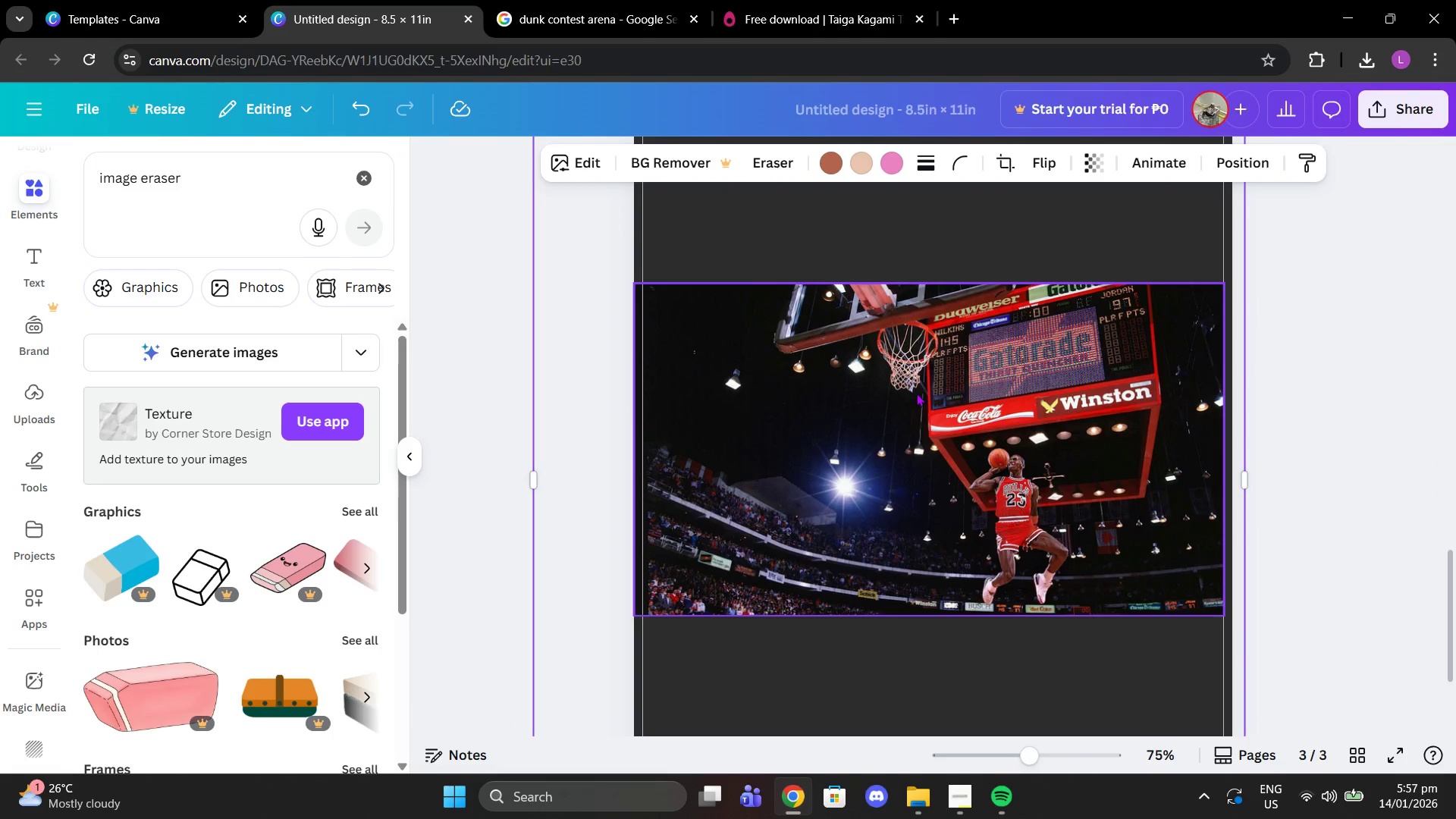 
scroll: coordinate [990, 470], scroll_direction: up, amount: 5.0
 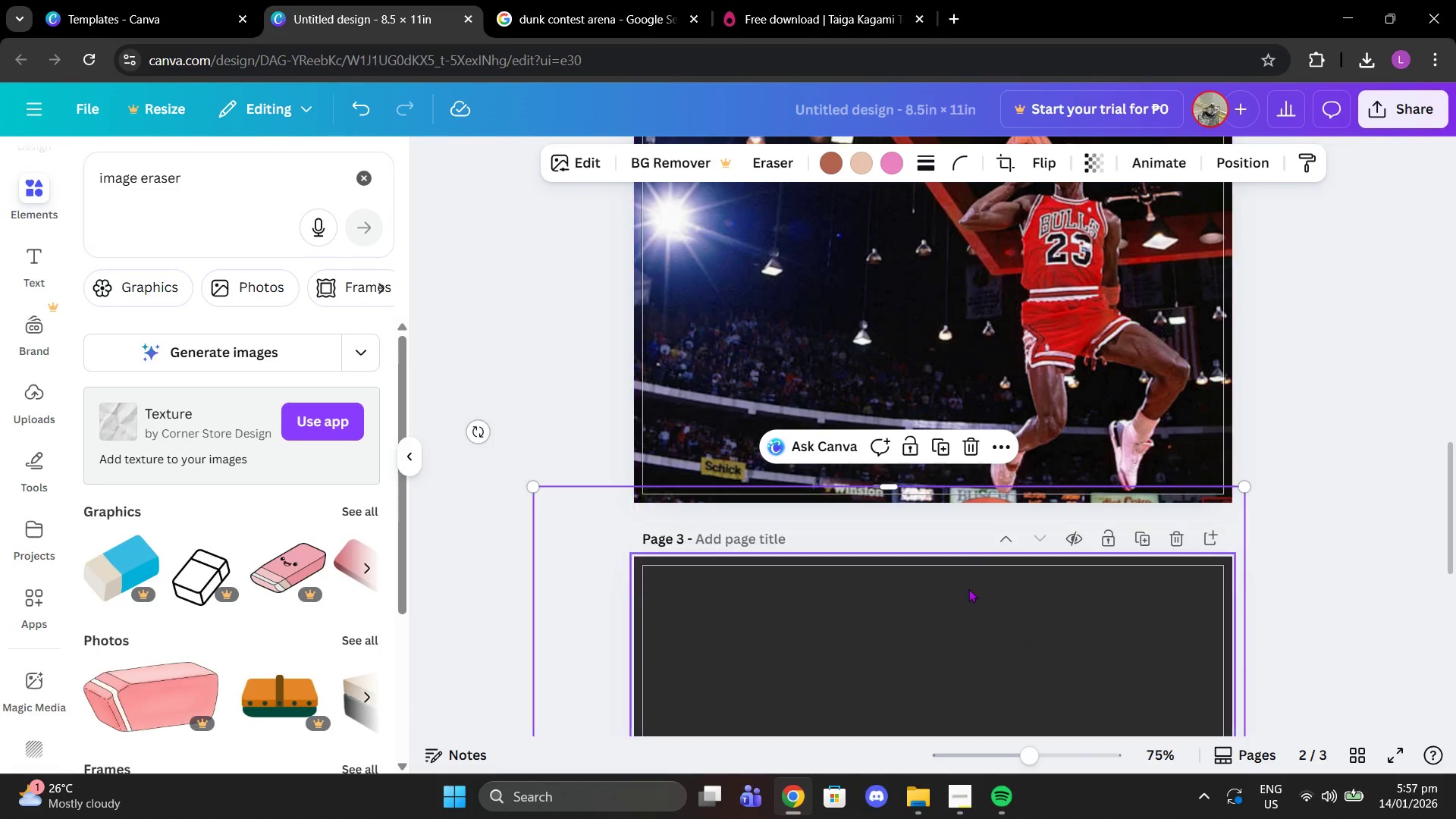 
left_click_drag(start_coordinate=[969, 589], to_coordinate=[1012, 737])
 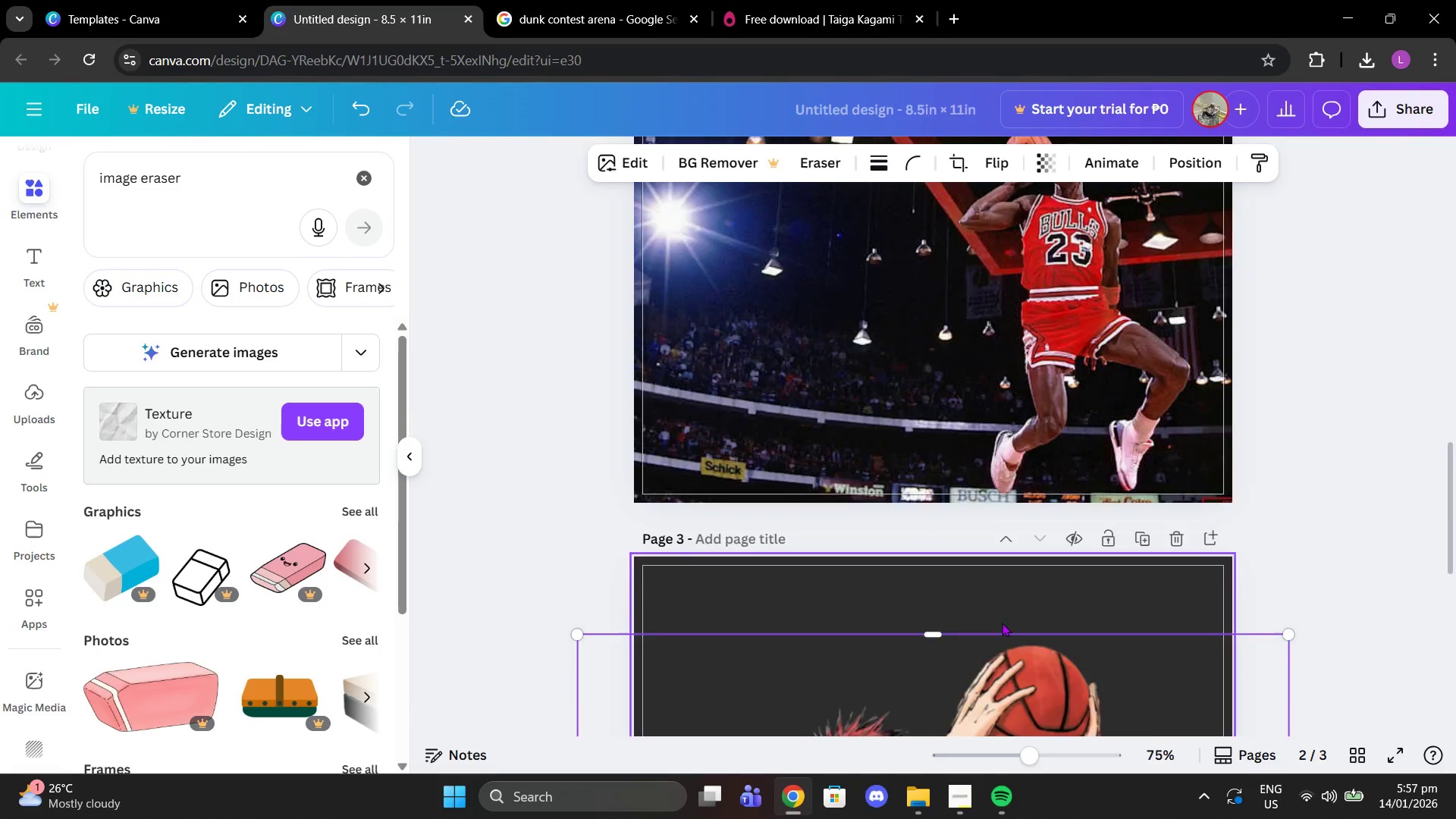 
scroll: coordinate [1002, 623], scroll_direction: down, amount: 4.0
 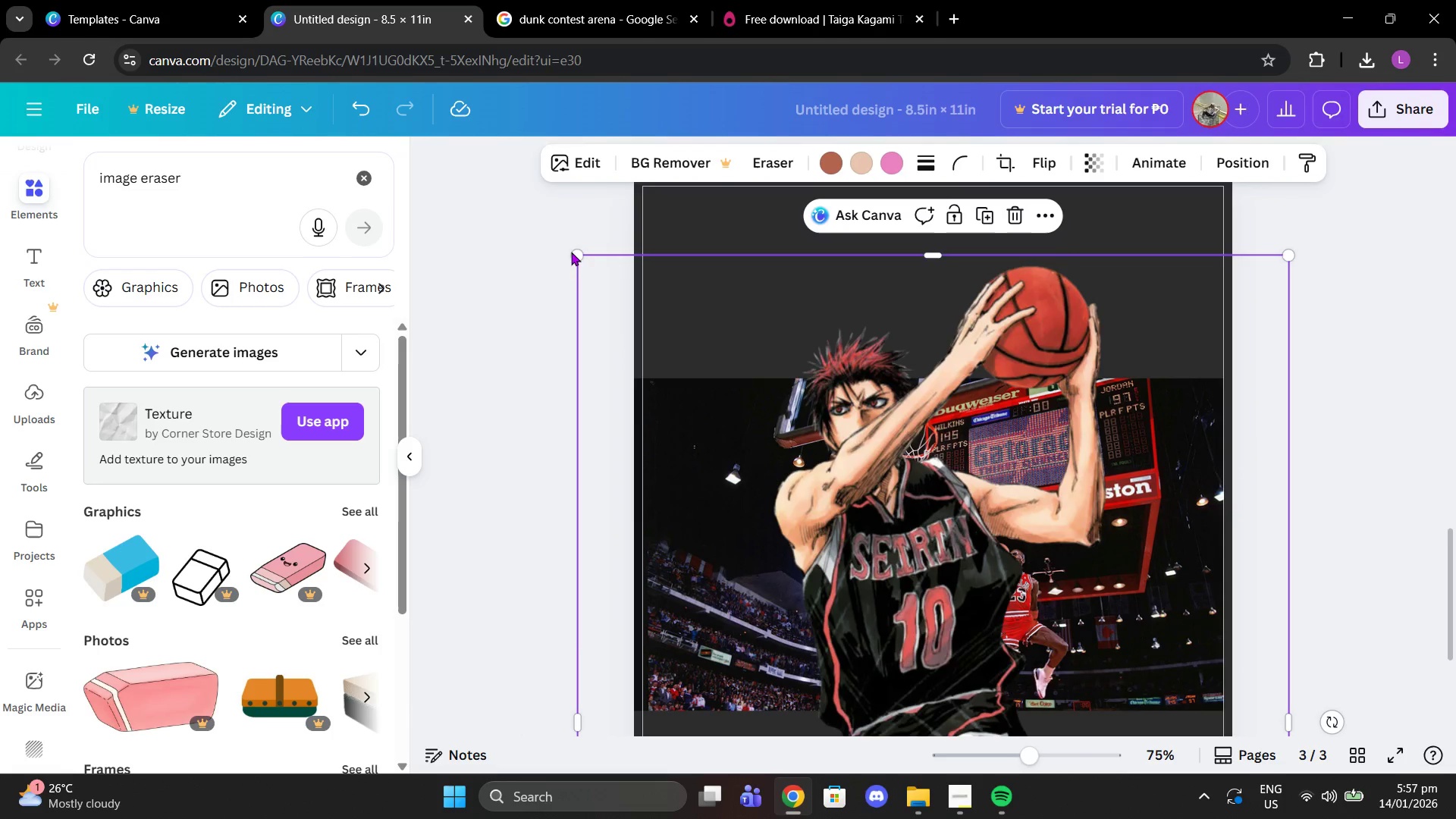 
left_click_drag(start_coordinate=[577, 252], to_coordinate=[952, 569])
 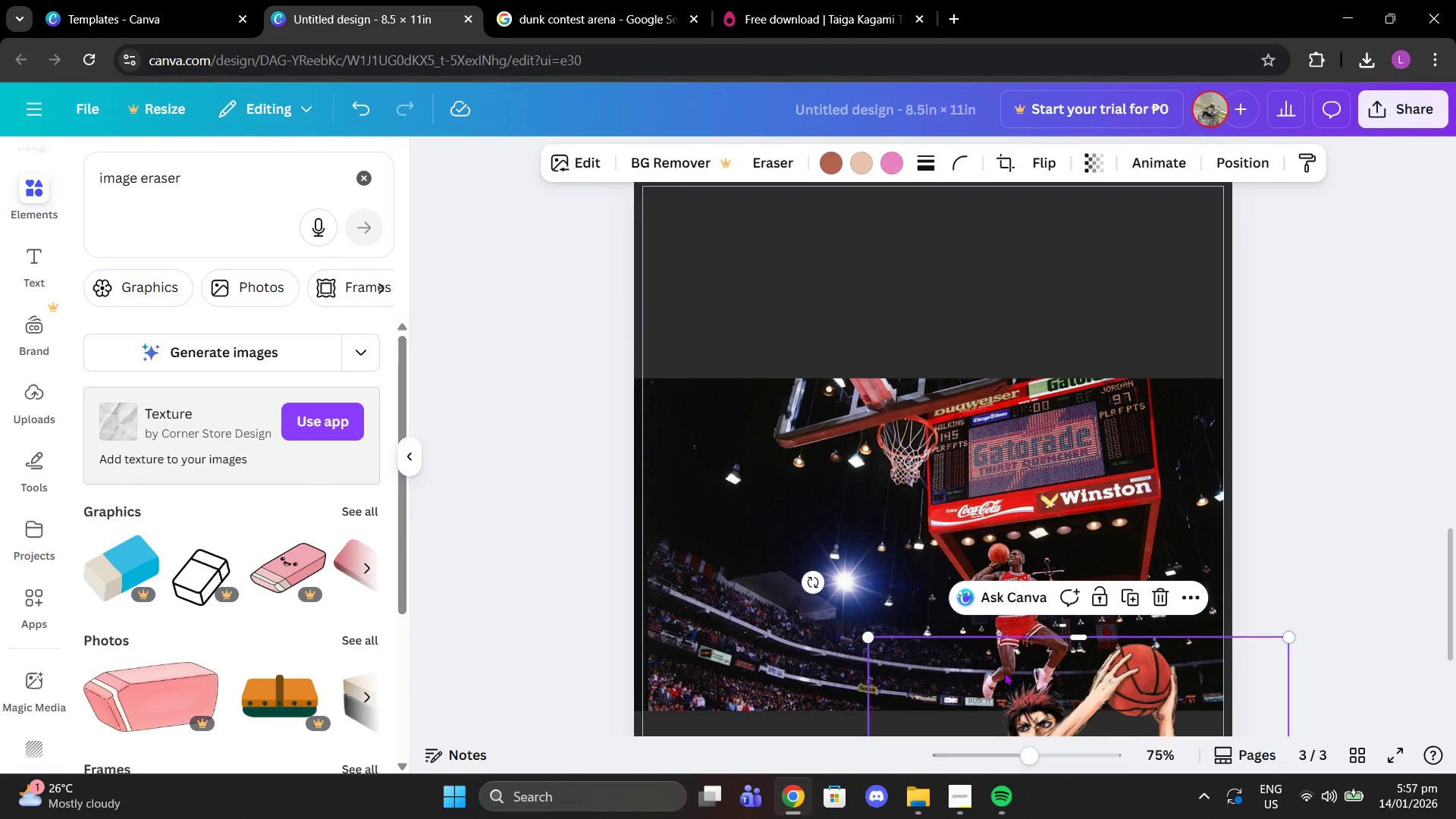 
left_click_drag(start_coordinate=[1024, 708], to_coordinate=[986, 494])
 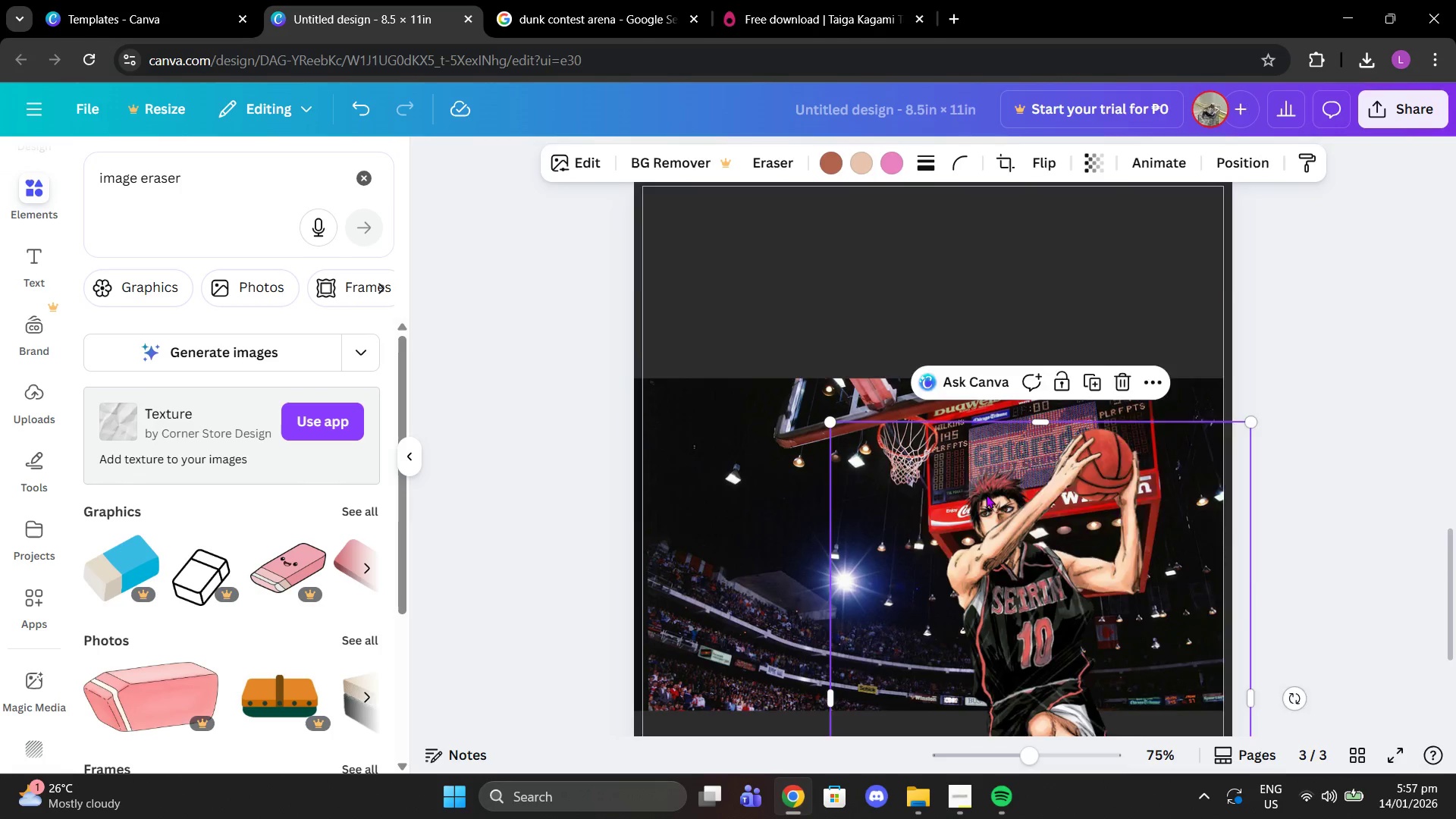 
scroll: coordinate [986, 494], scroll_direction: down, amount: 3.0
 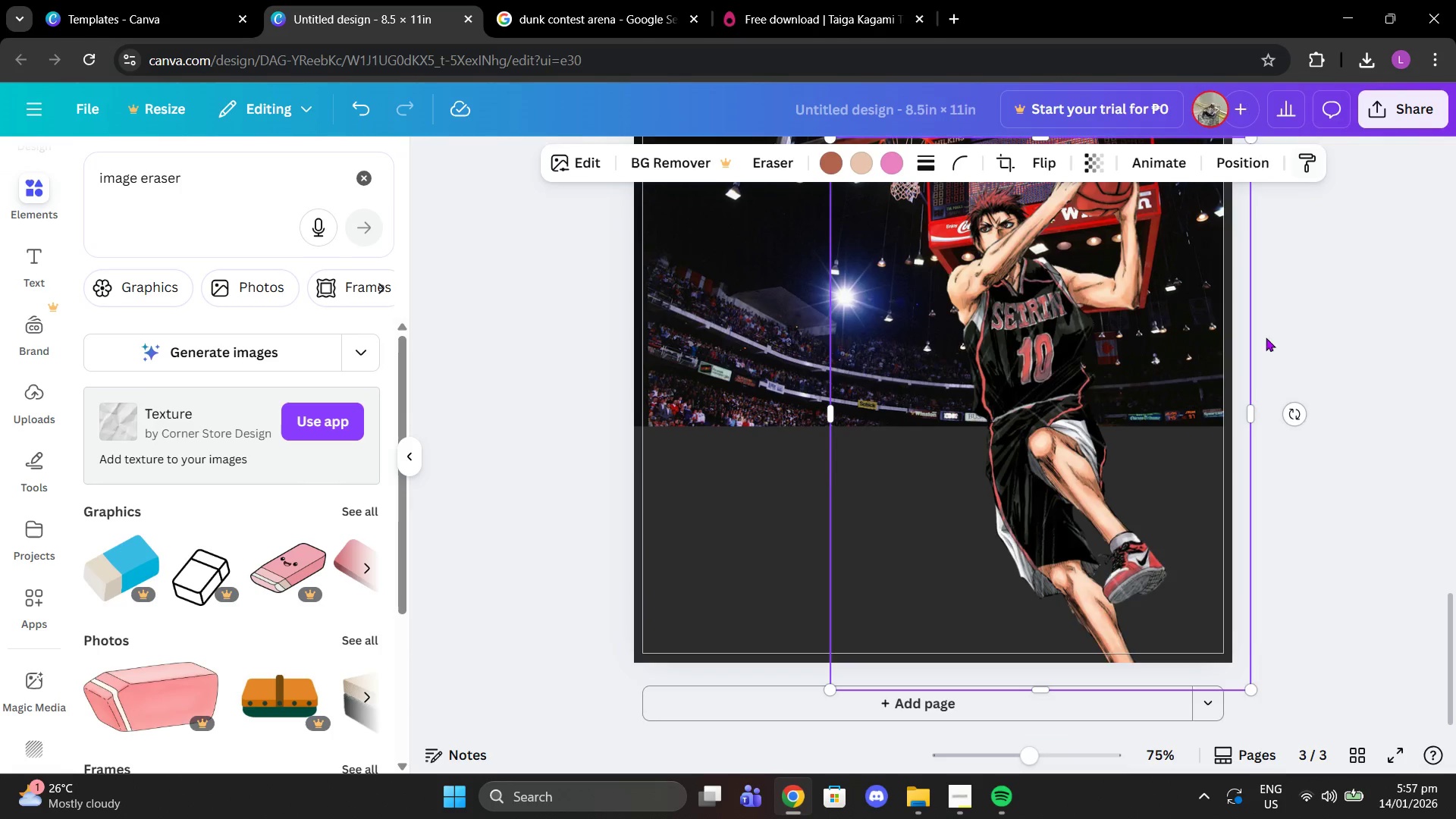 
scroll: coordinate [1281, 372], scroll_direction: up, amount: 3.0
 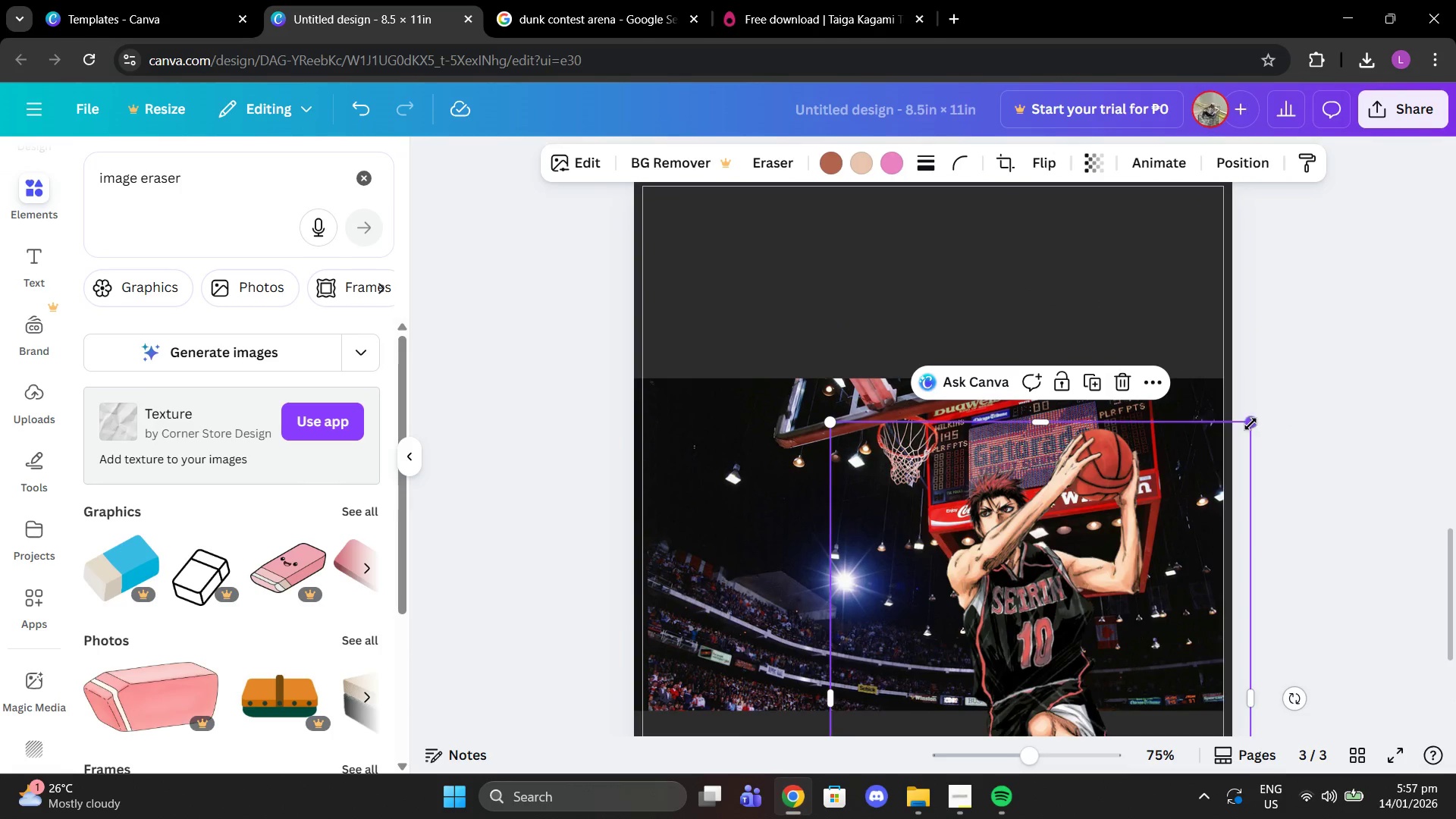 
left_click_drag(start_coordinate=[1250, 424], to_coordinate=[1098, 594])
 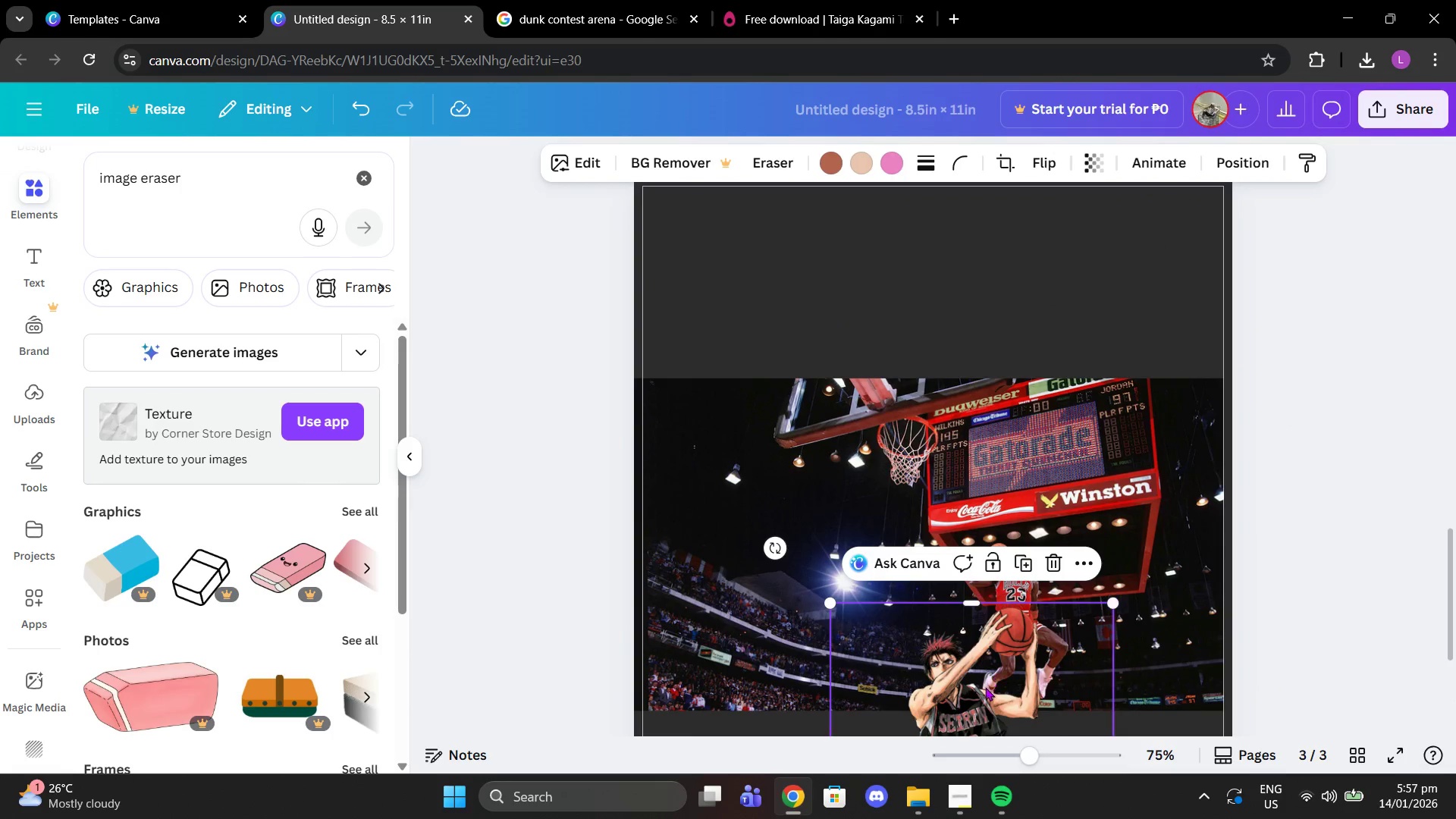 
left_click_drag(start_coordinate=[985, 688], to_coordinate=[1032, 575])
 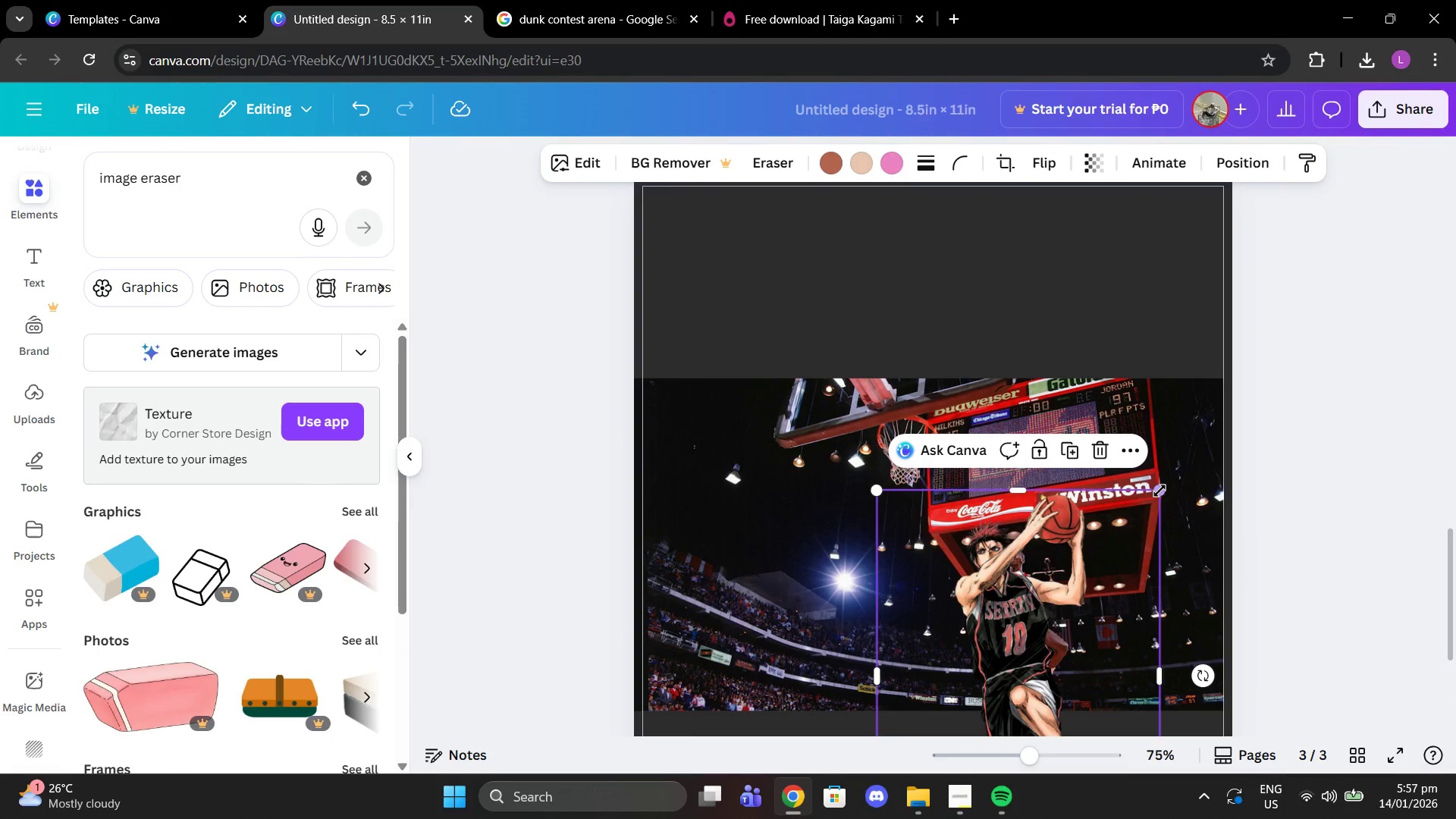 
left_click_drag(start_coordinate=[1161, 488], to_coordinate=[1098, 545])
 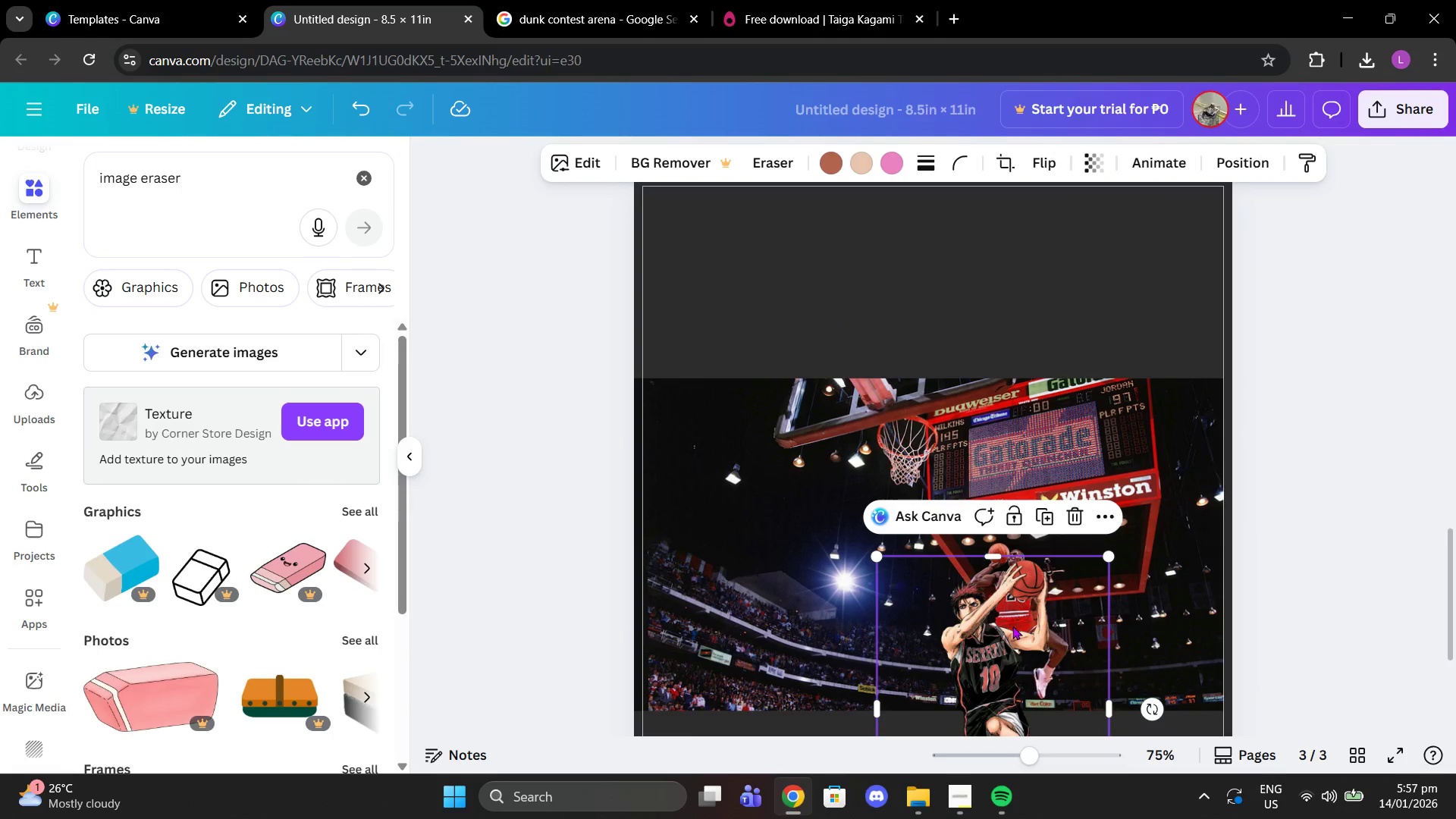 
left_click_drag(start_coordinate=[1012, 626], to_coordinate=[849, 515])
 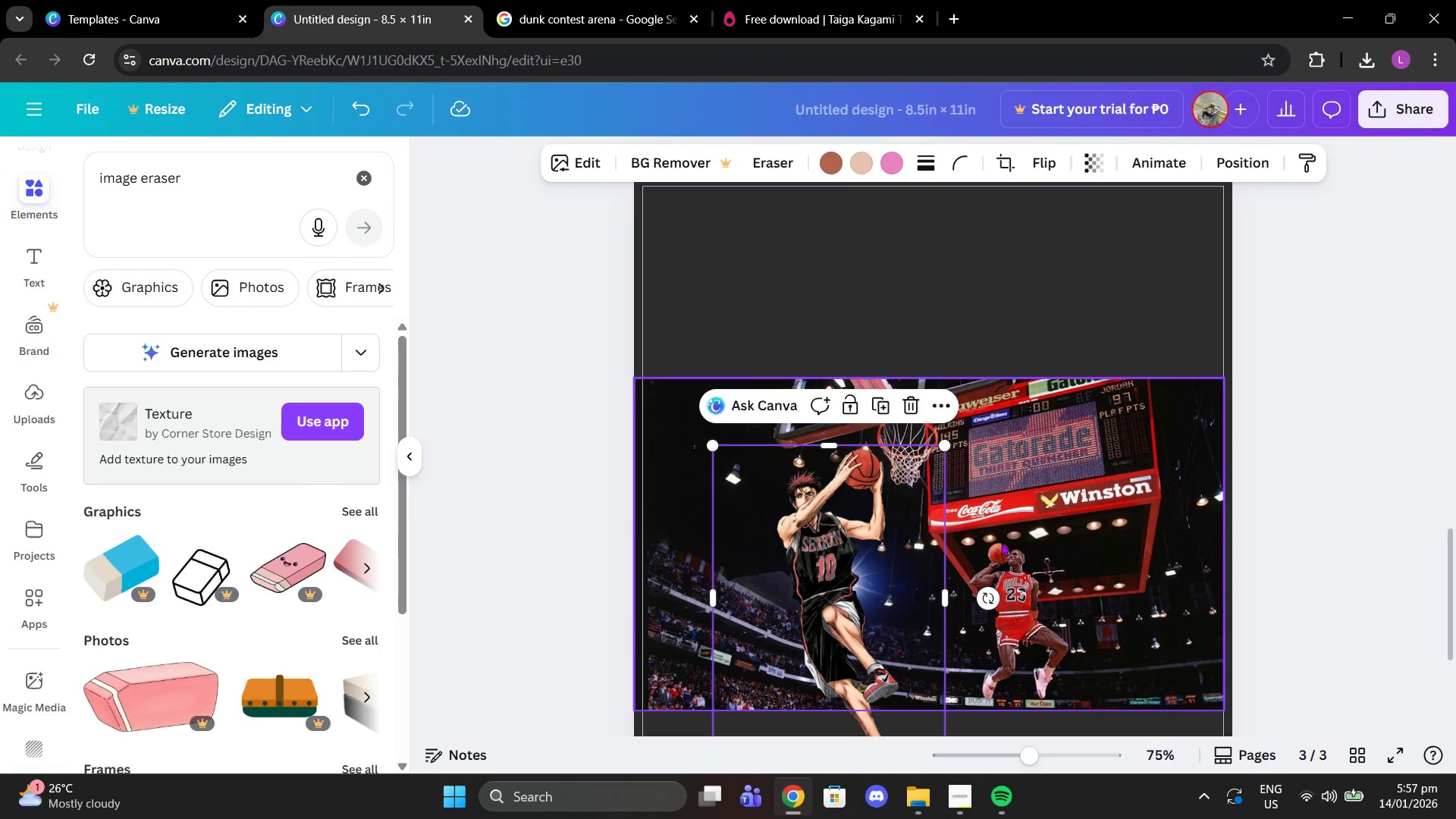 
scroll: coordinate [1001, 542], scroll_direction: down, amount: 2.0
 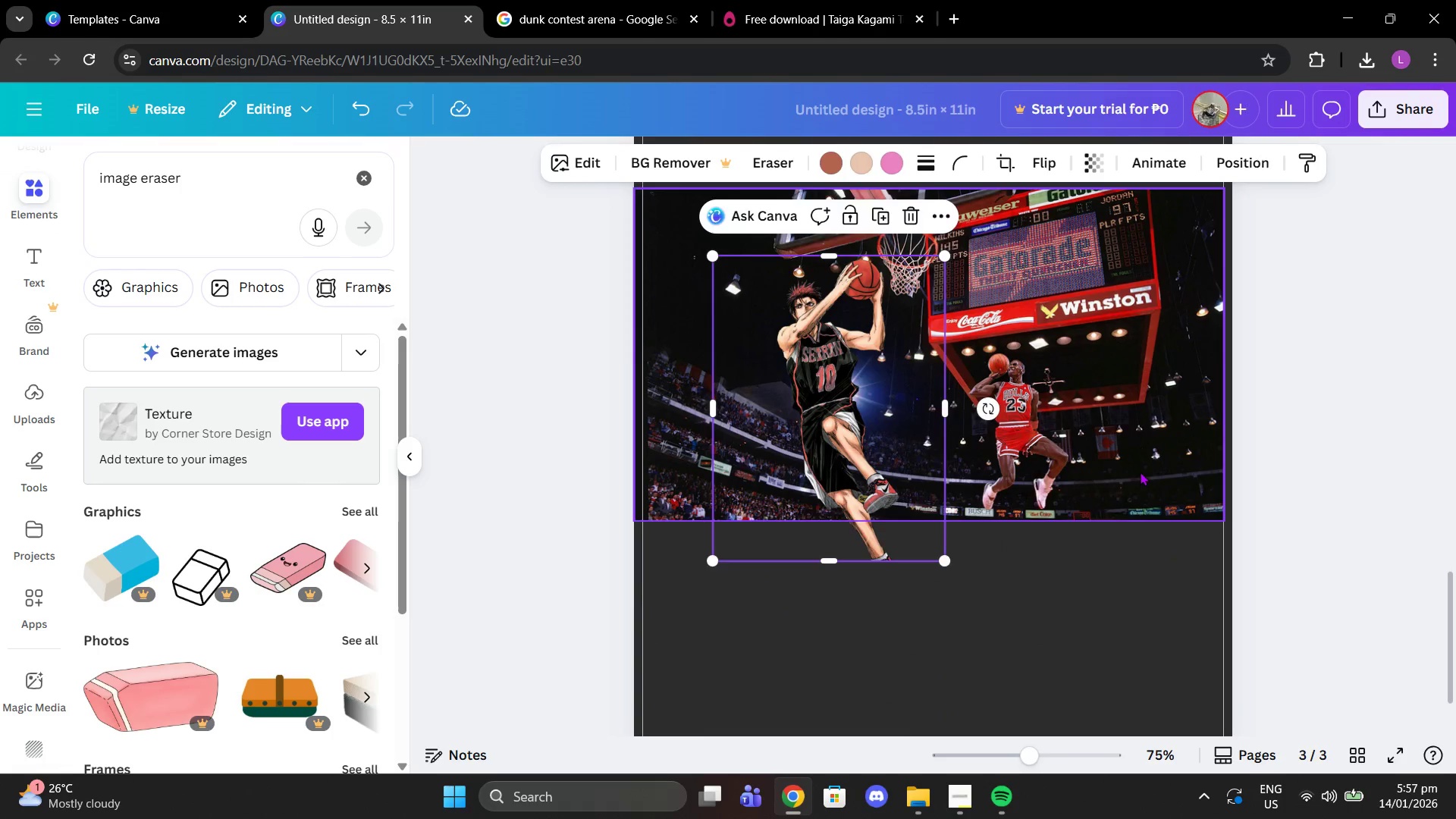 
left_click([1140, 471])
 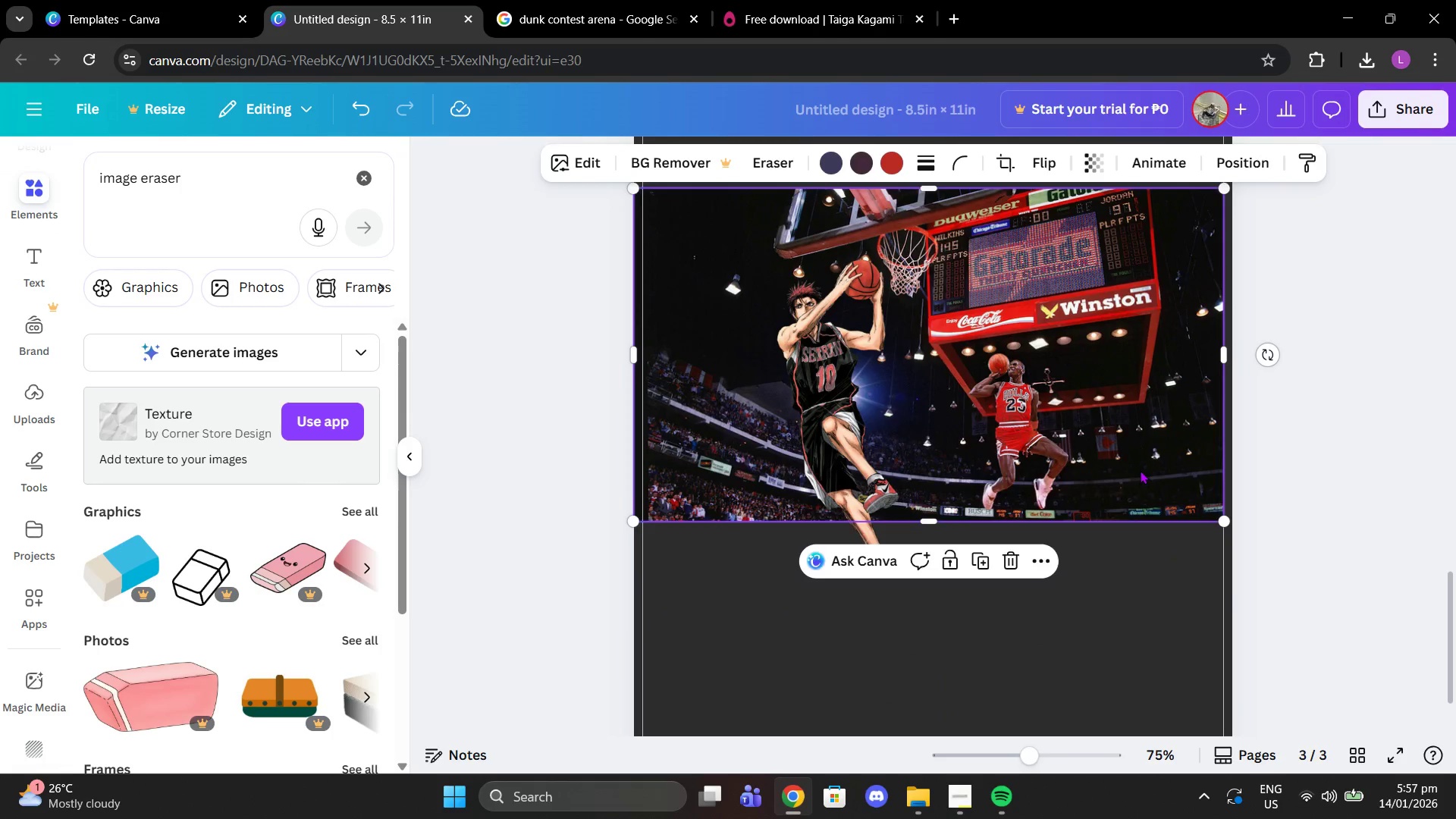 
scroll: coordinate [1140, 470], scroll_direction: up, amount: 2.0
 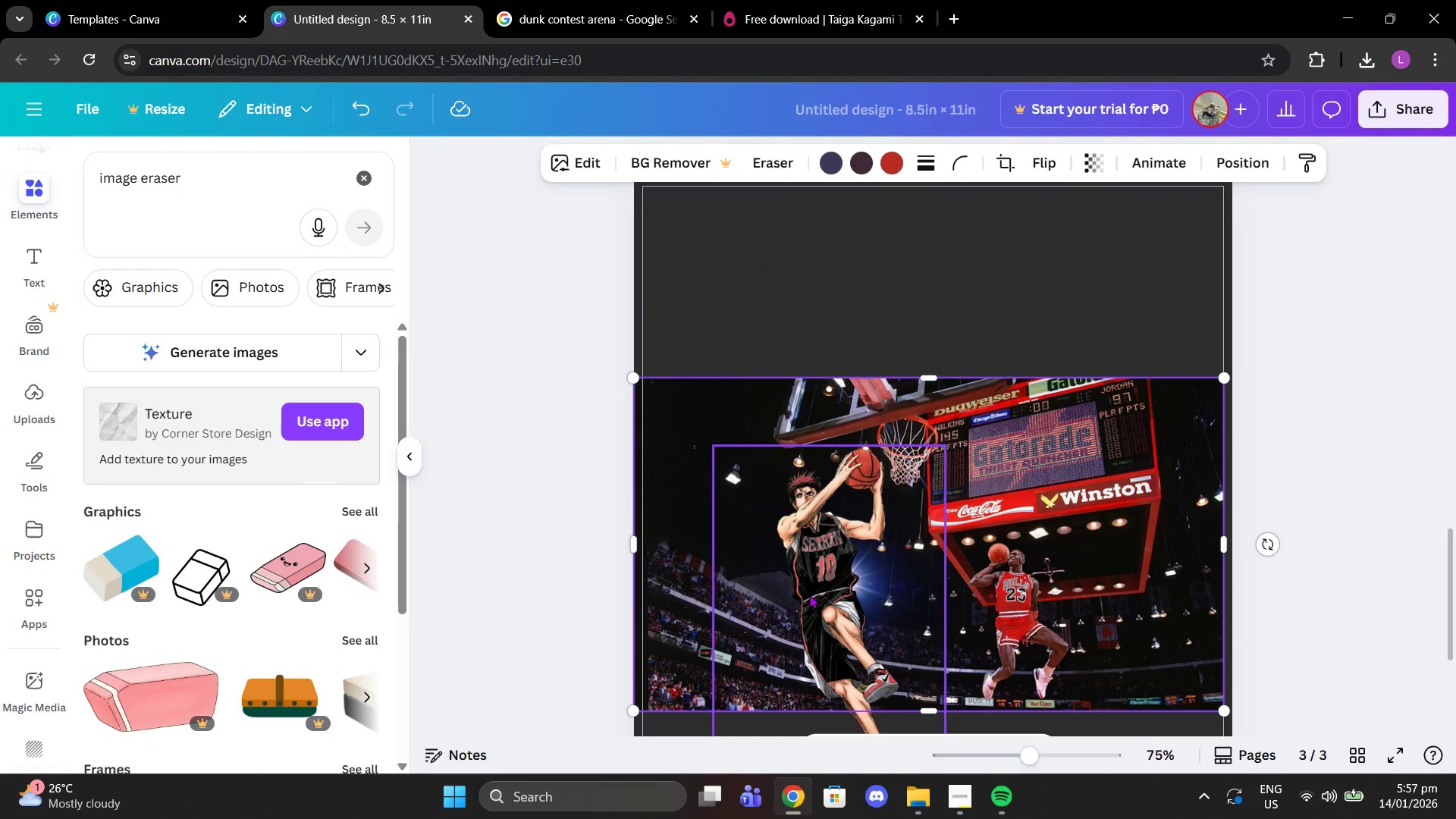 
left_click([809, 595])
 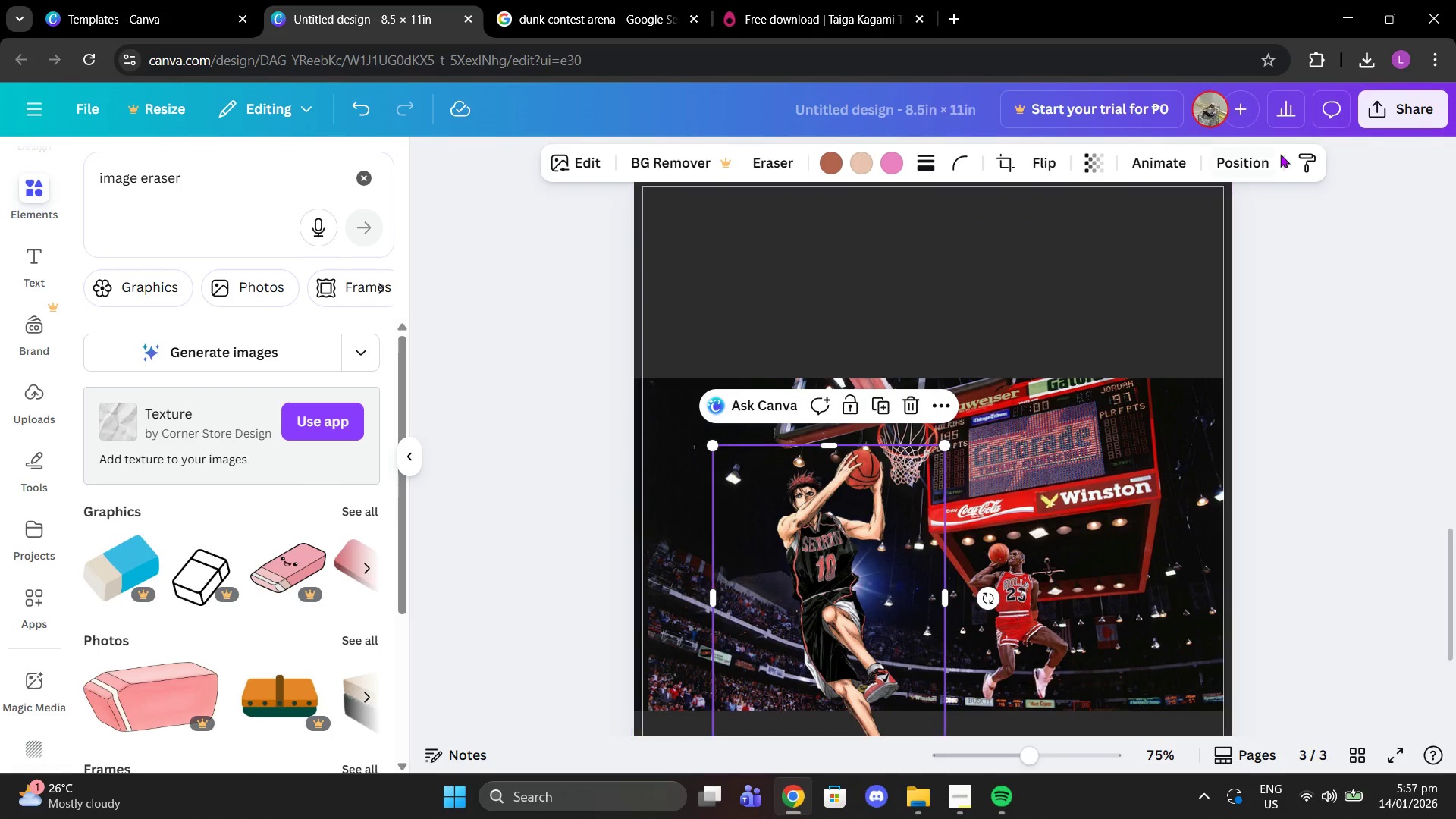 
left_click([1253, 164])
 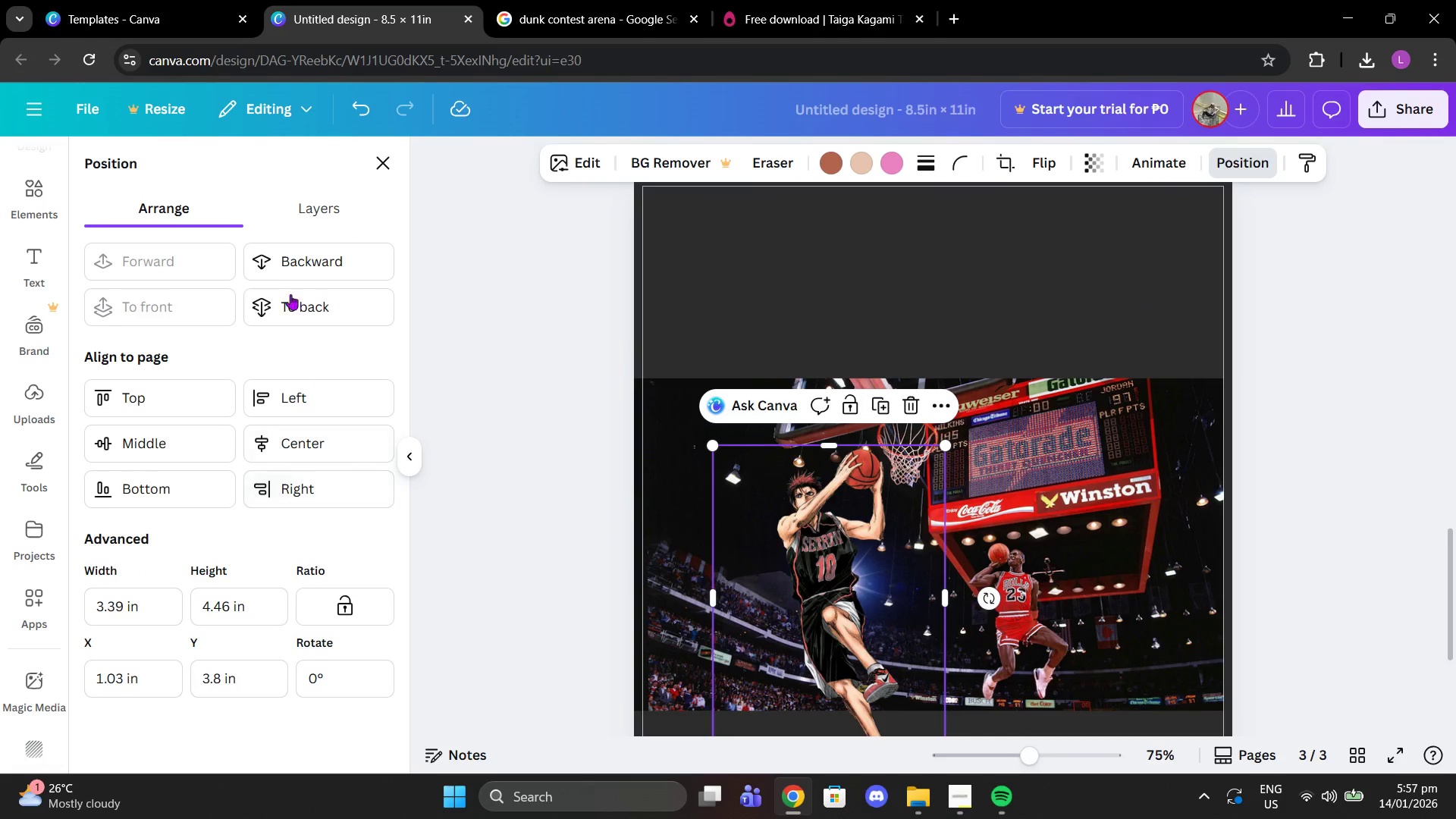 
left_click([283, 196])
 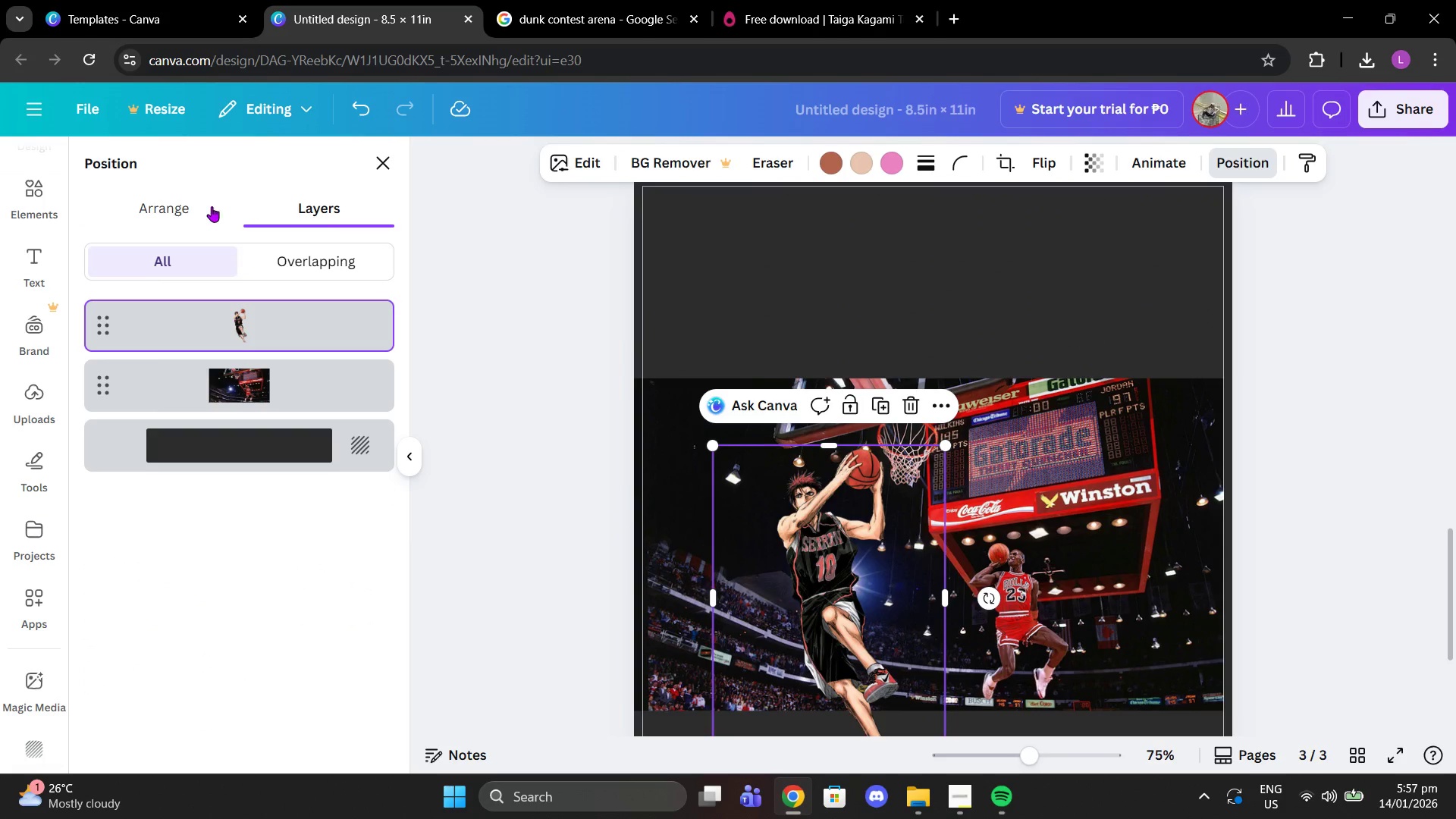 
left_click([210, 208])
 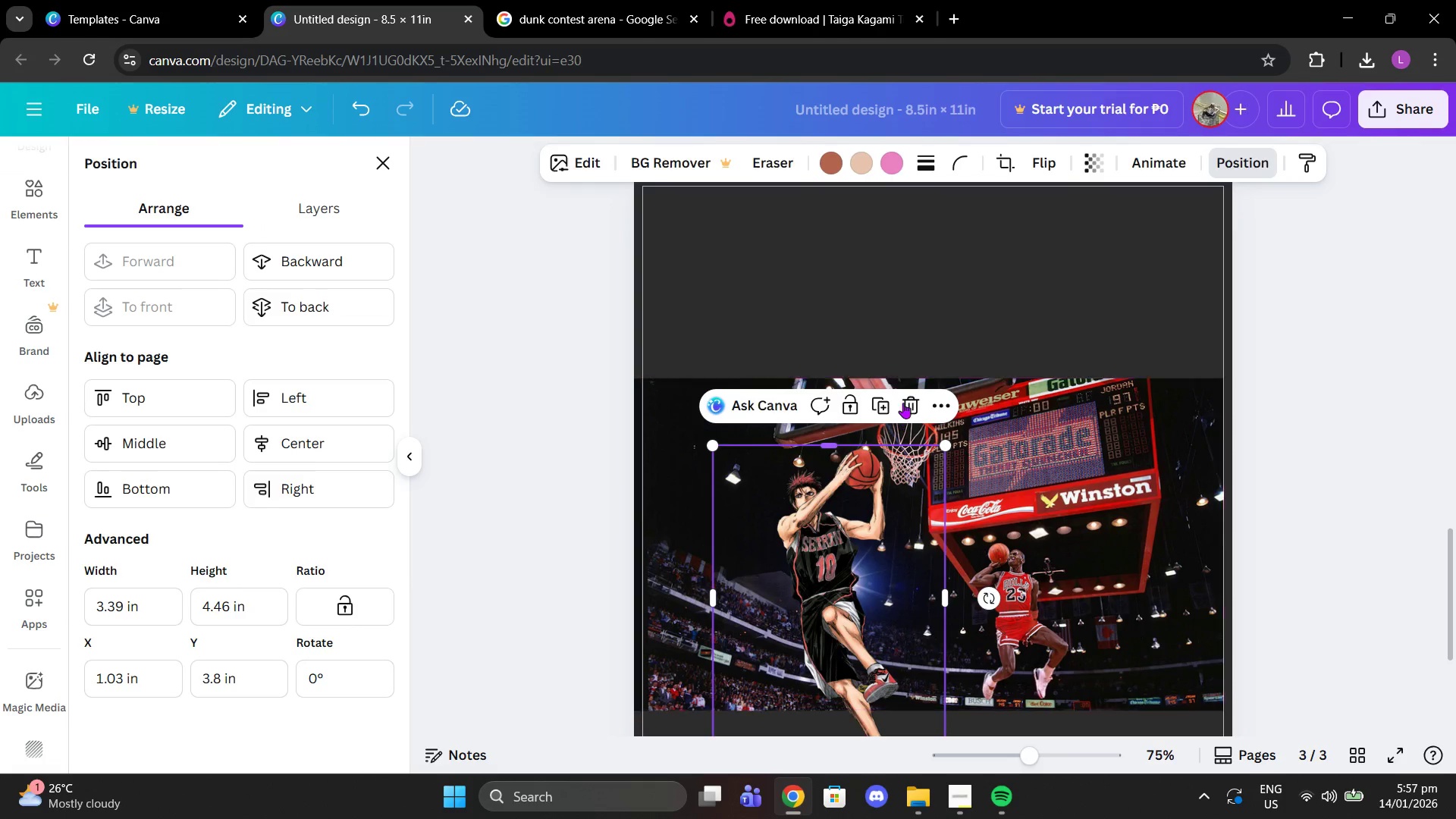 
left_click([943, 417])
 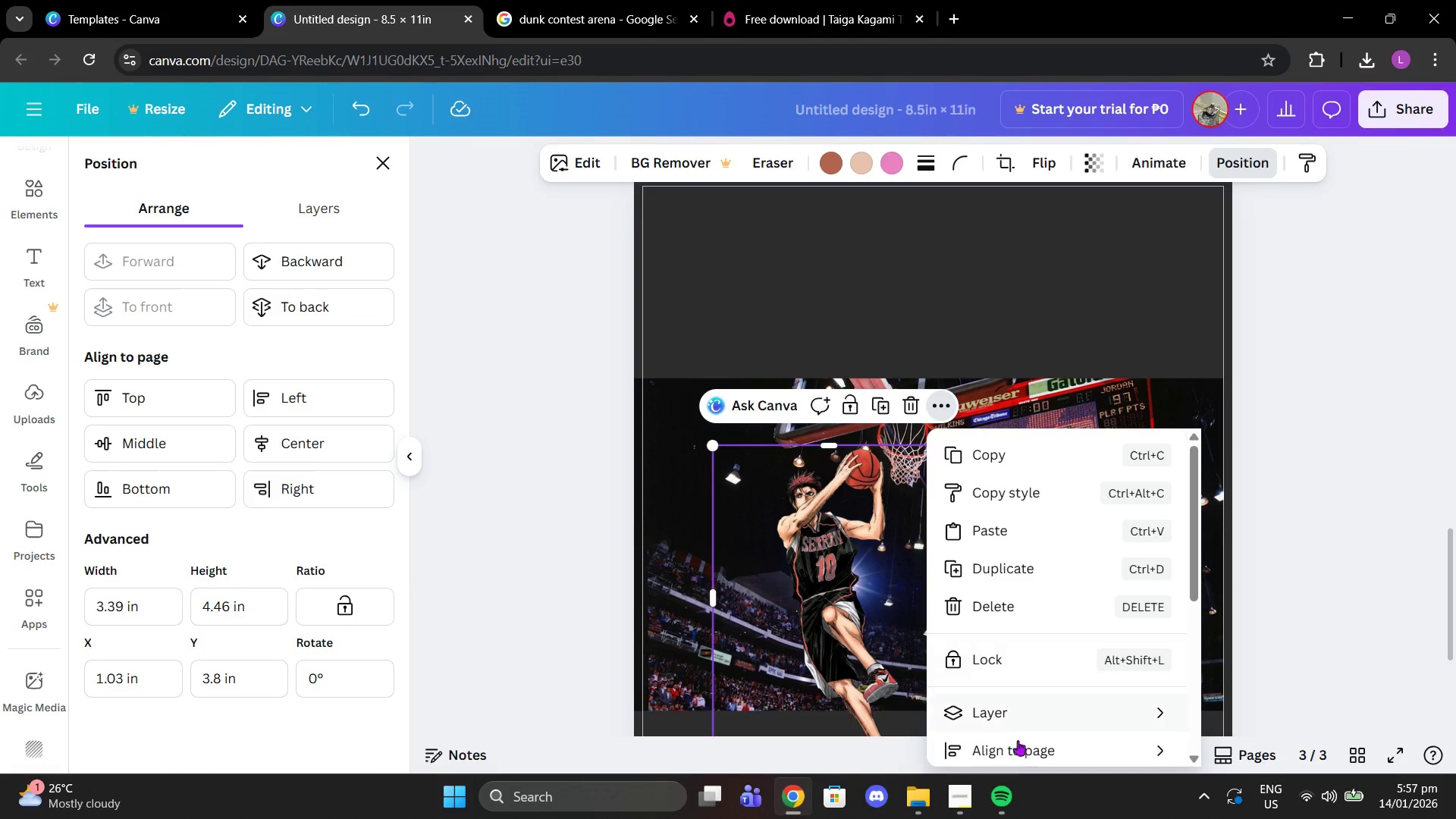 
left_click([968, 805])